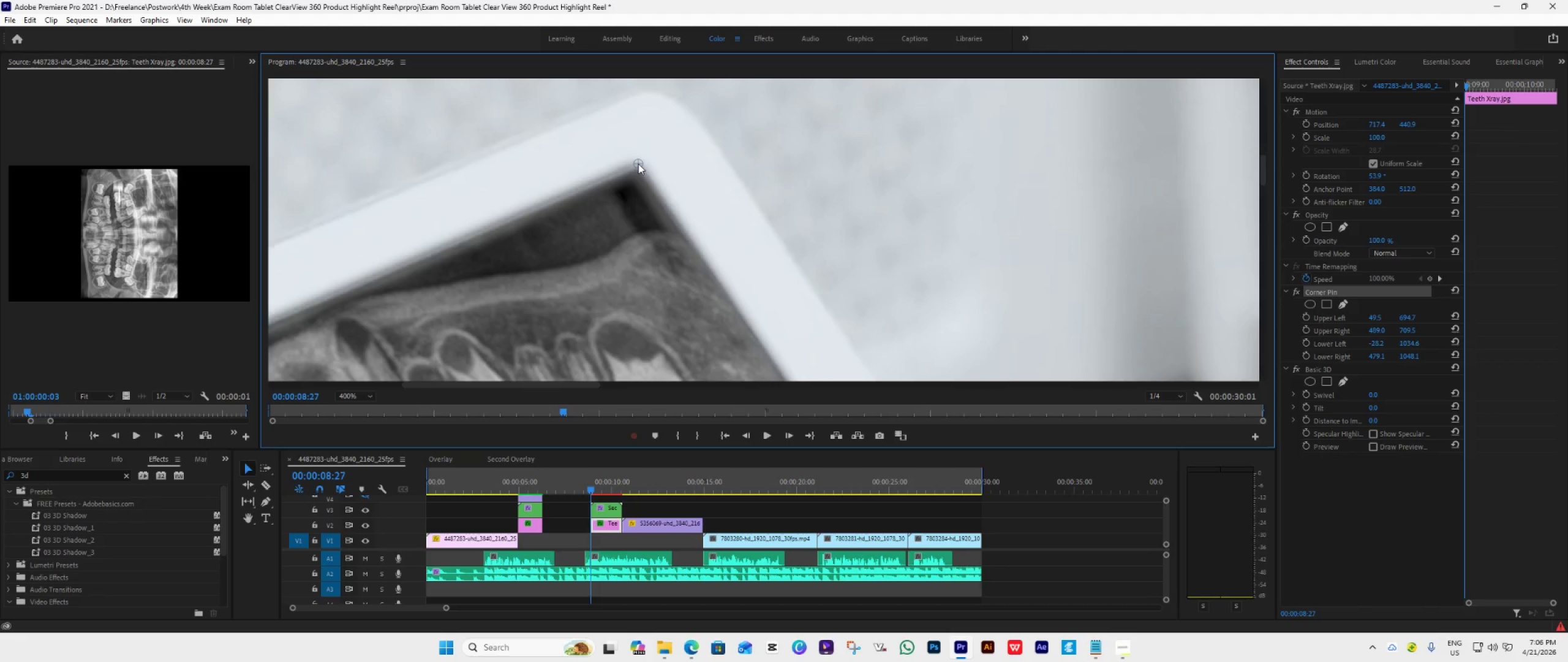 
wait(6.43)
 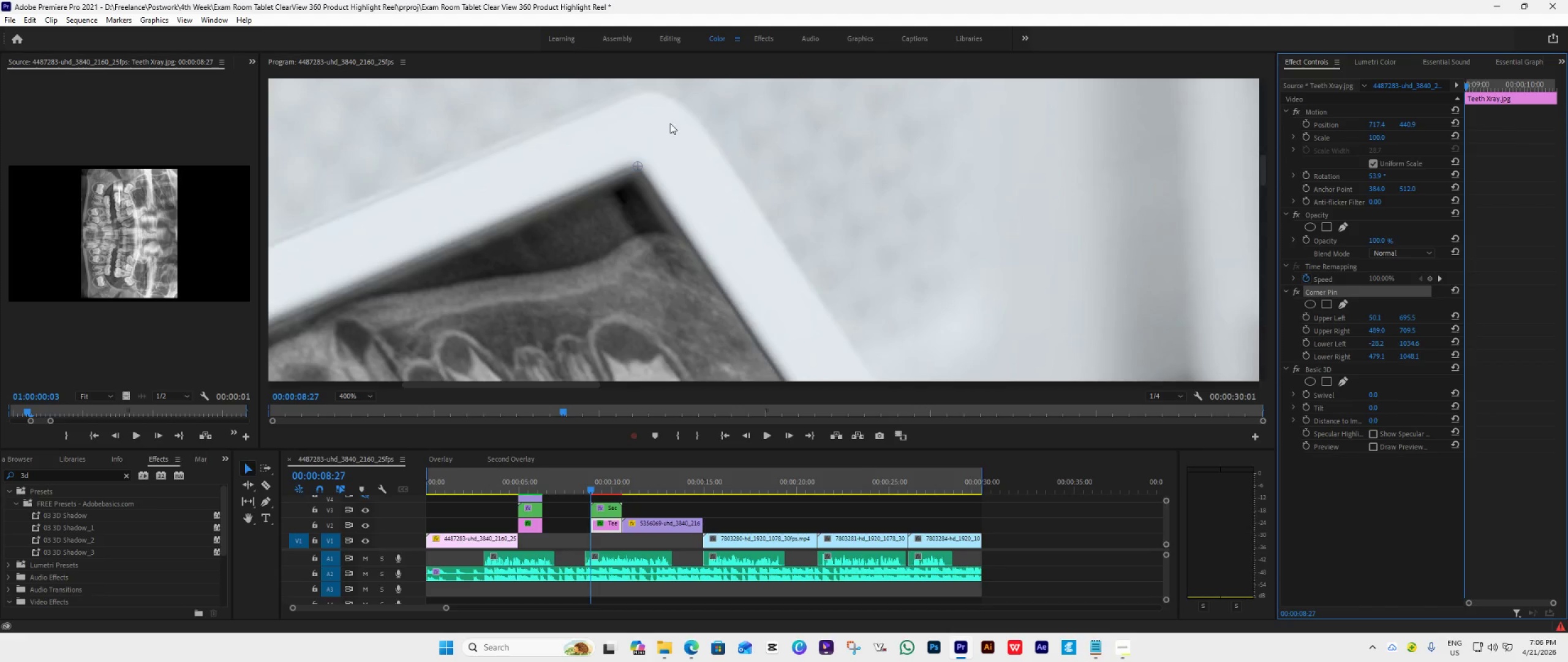 
mouse_move([782, 435])
 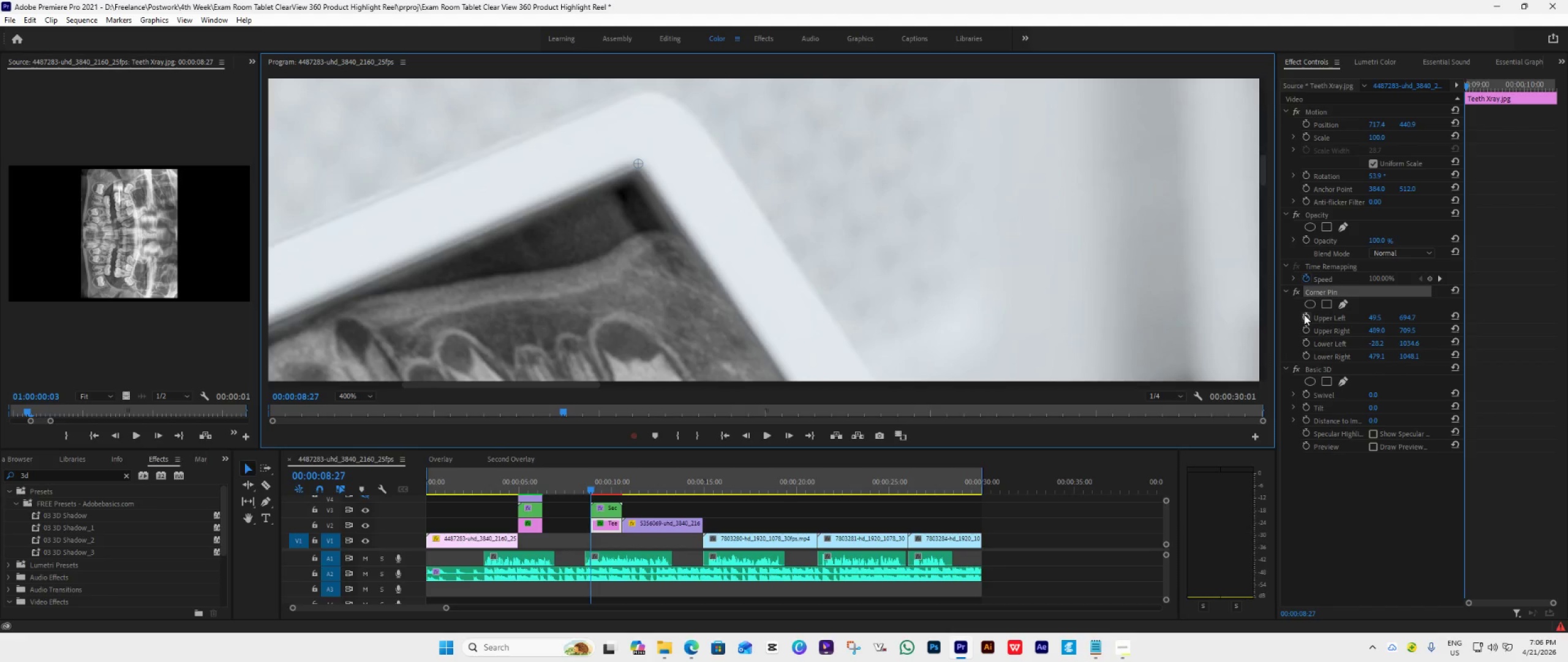 
left_click([1304, 314])
 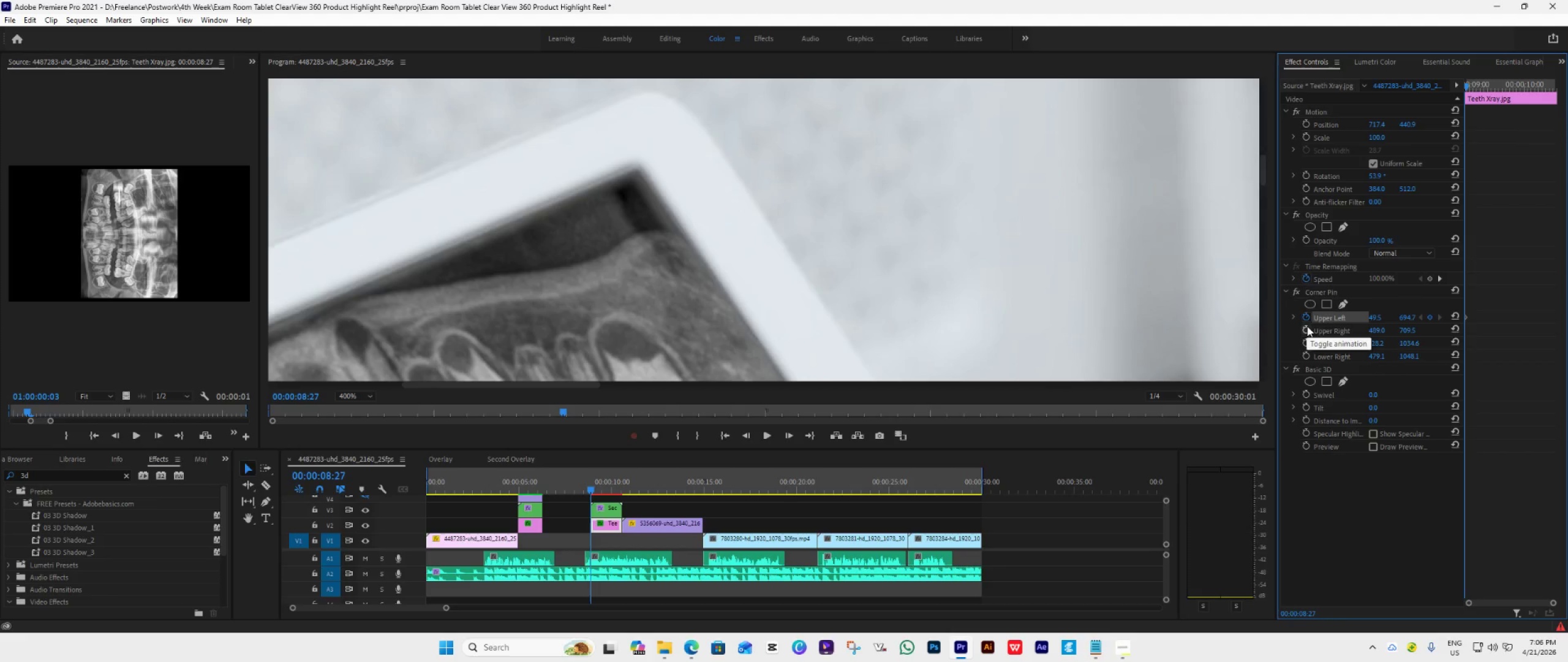 
left_click([1307, 327])
 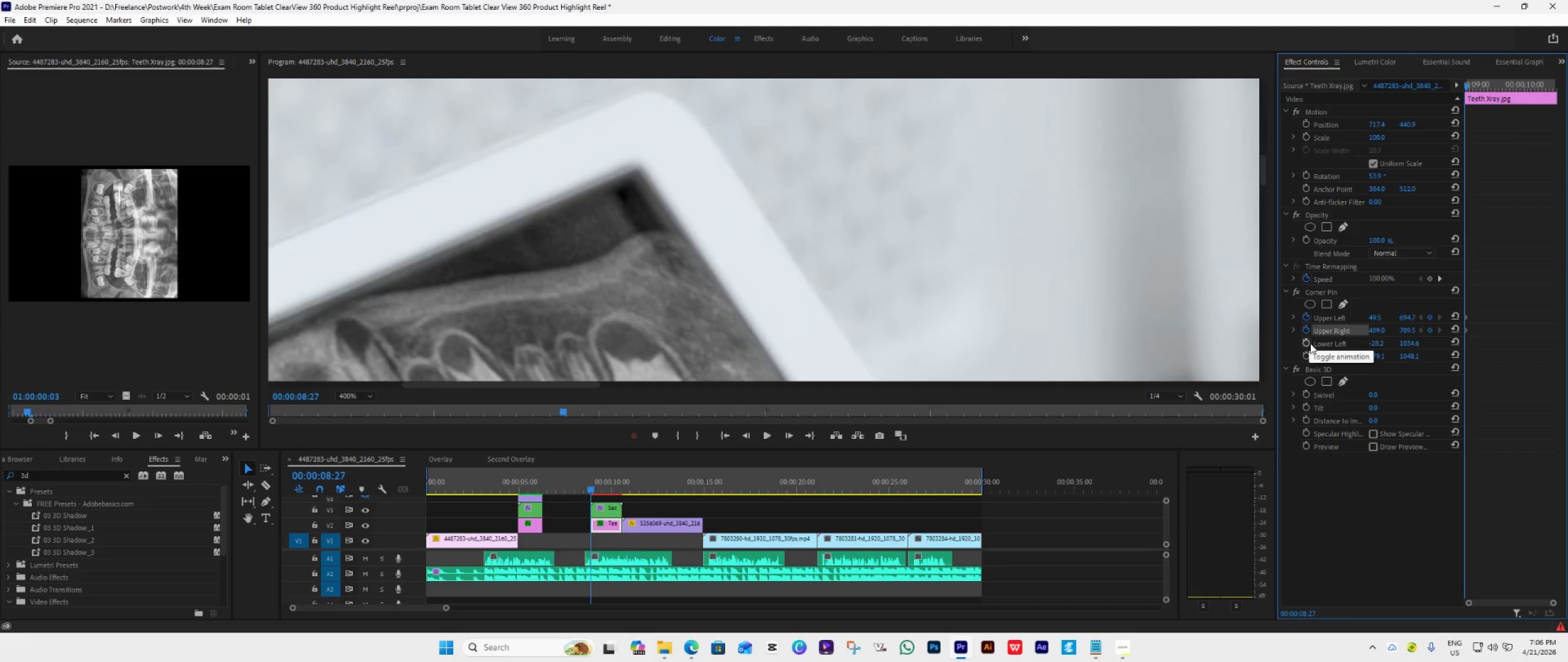 
double_click([1310, 343])
 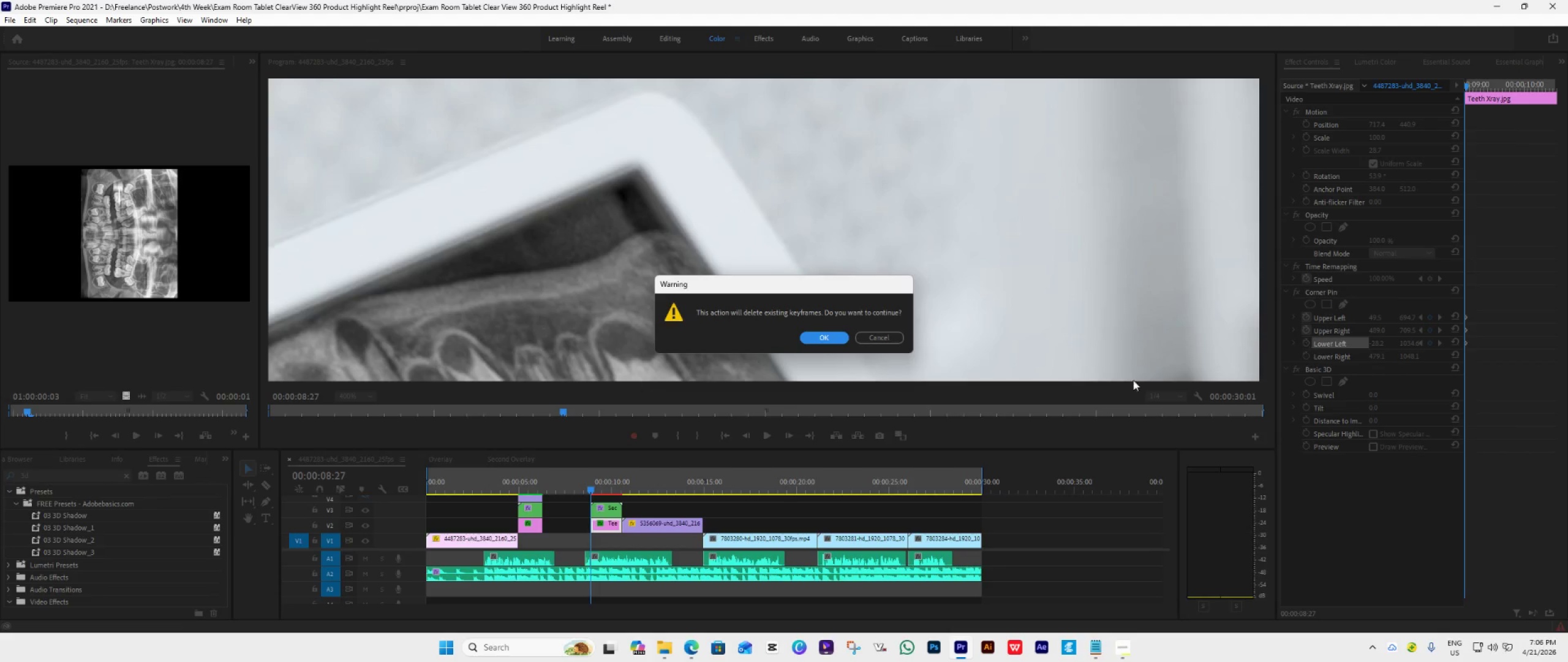 
double_click([870, 339])
 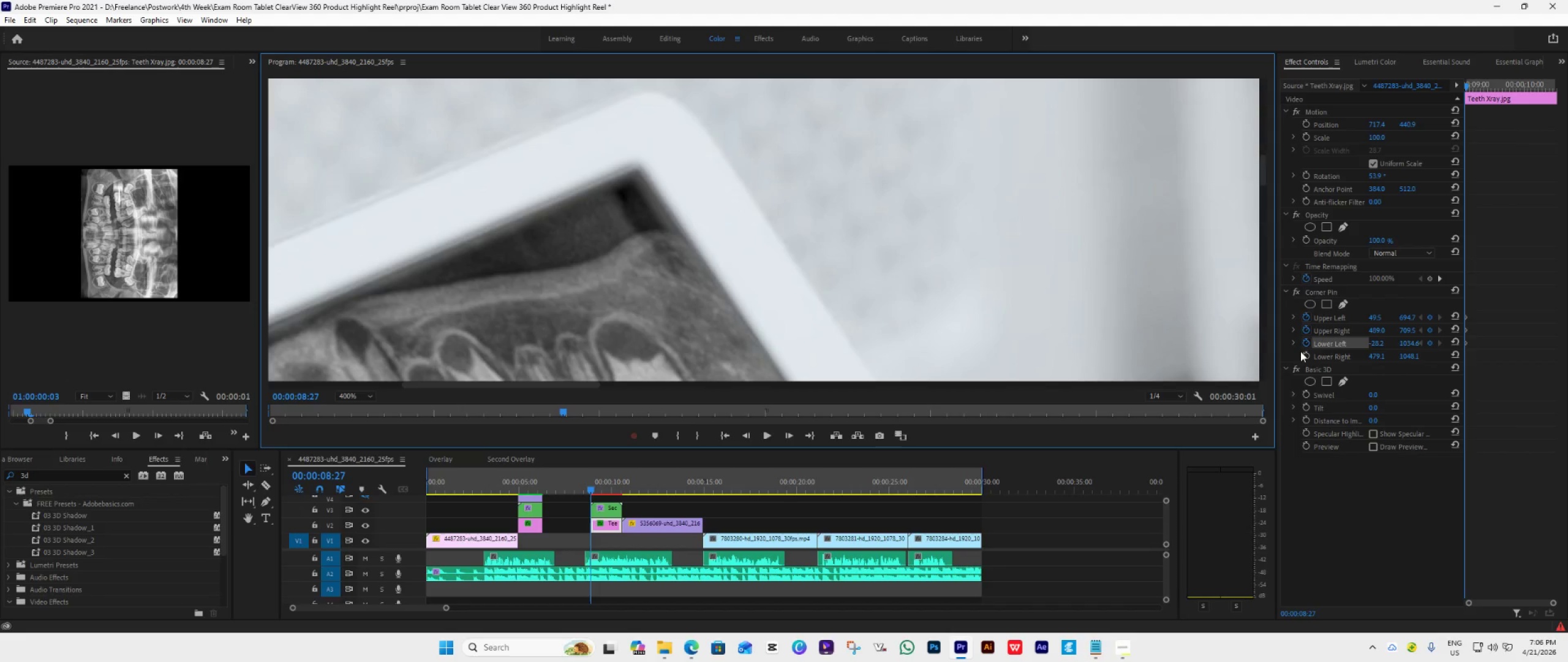 
left_click([1303, 354])
 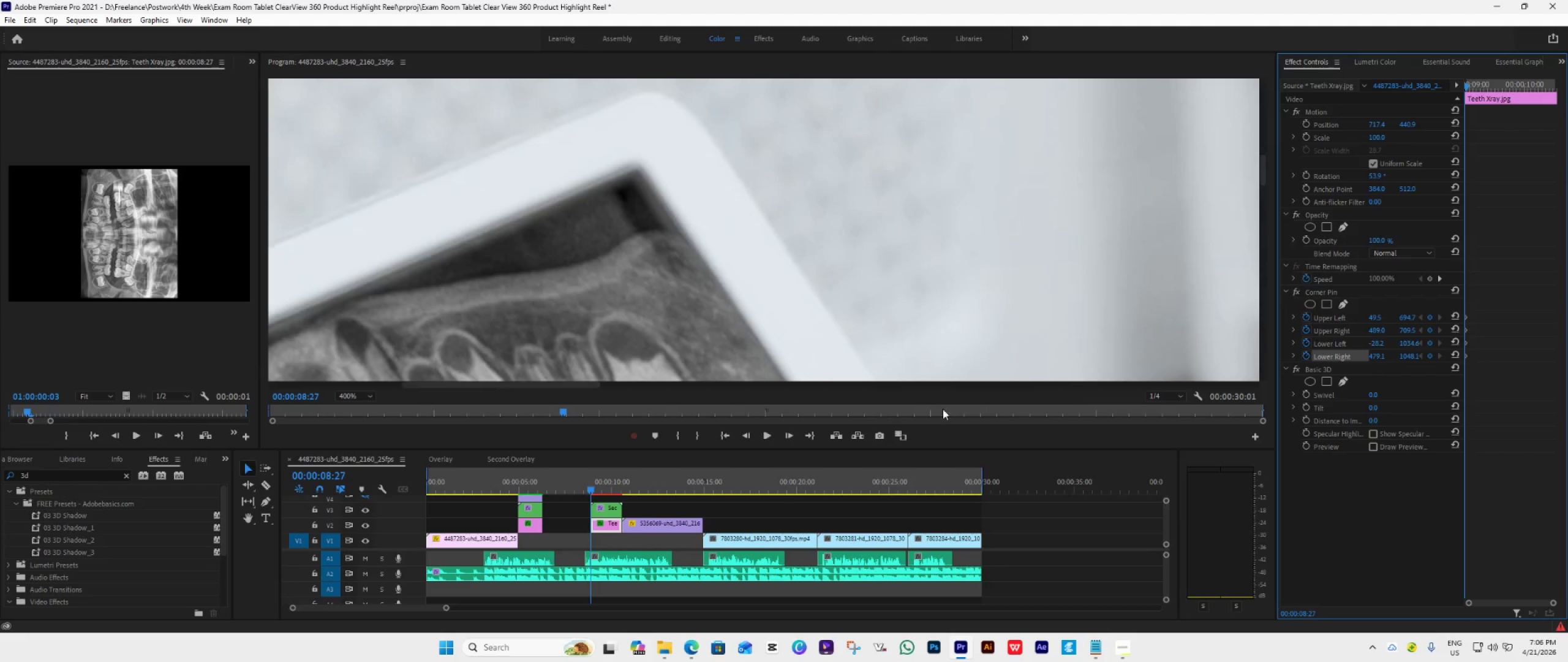 
wait(6.14)
 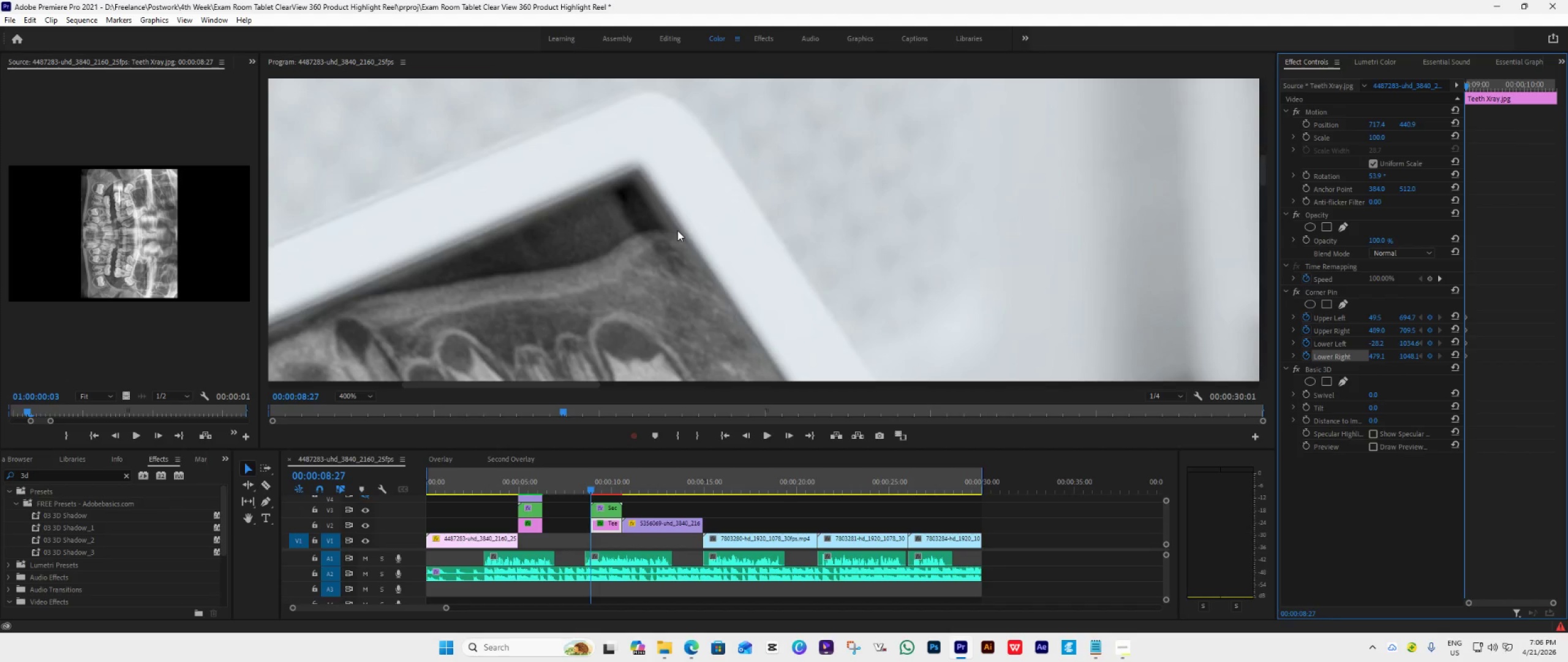 
left_click([784, 436])
 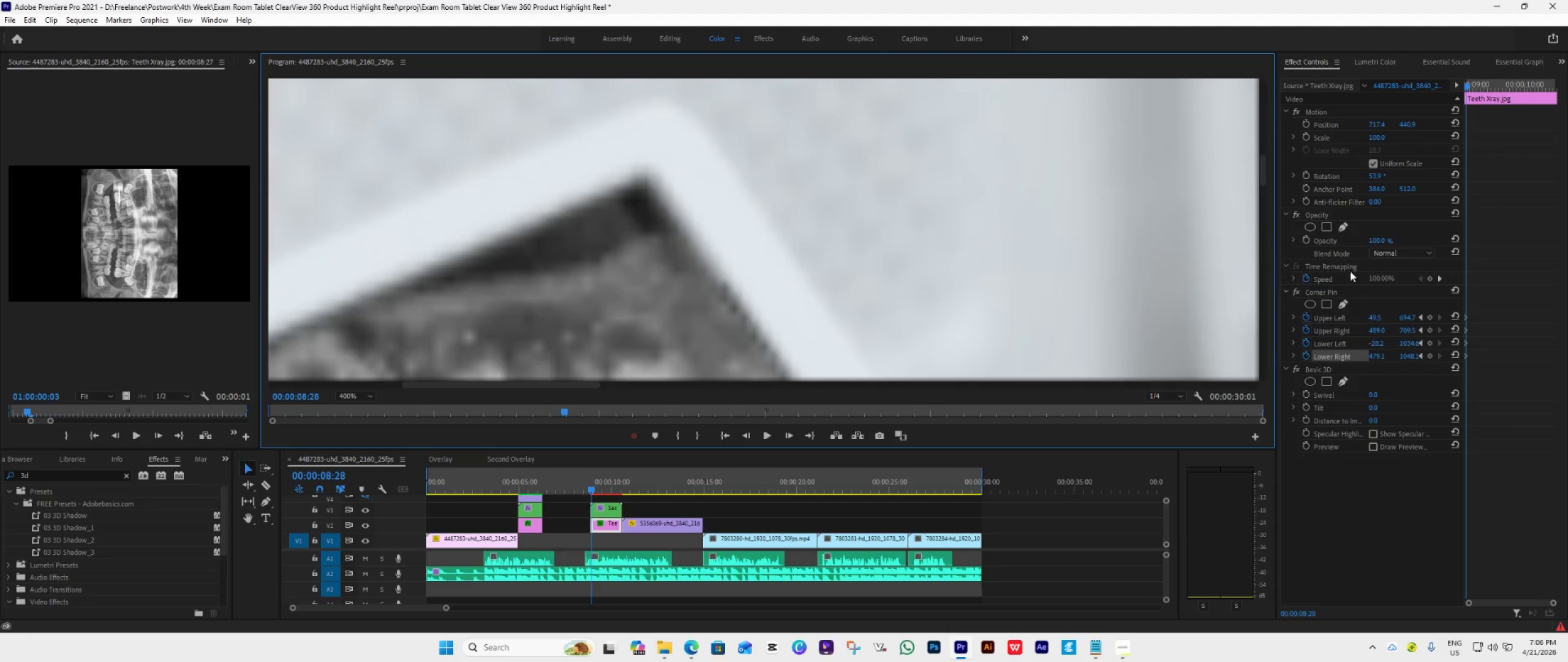 
left_click([1326, 291])
 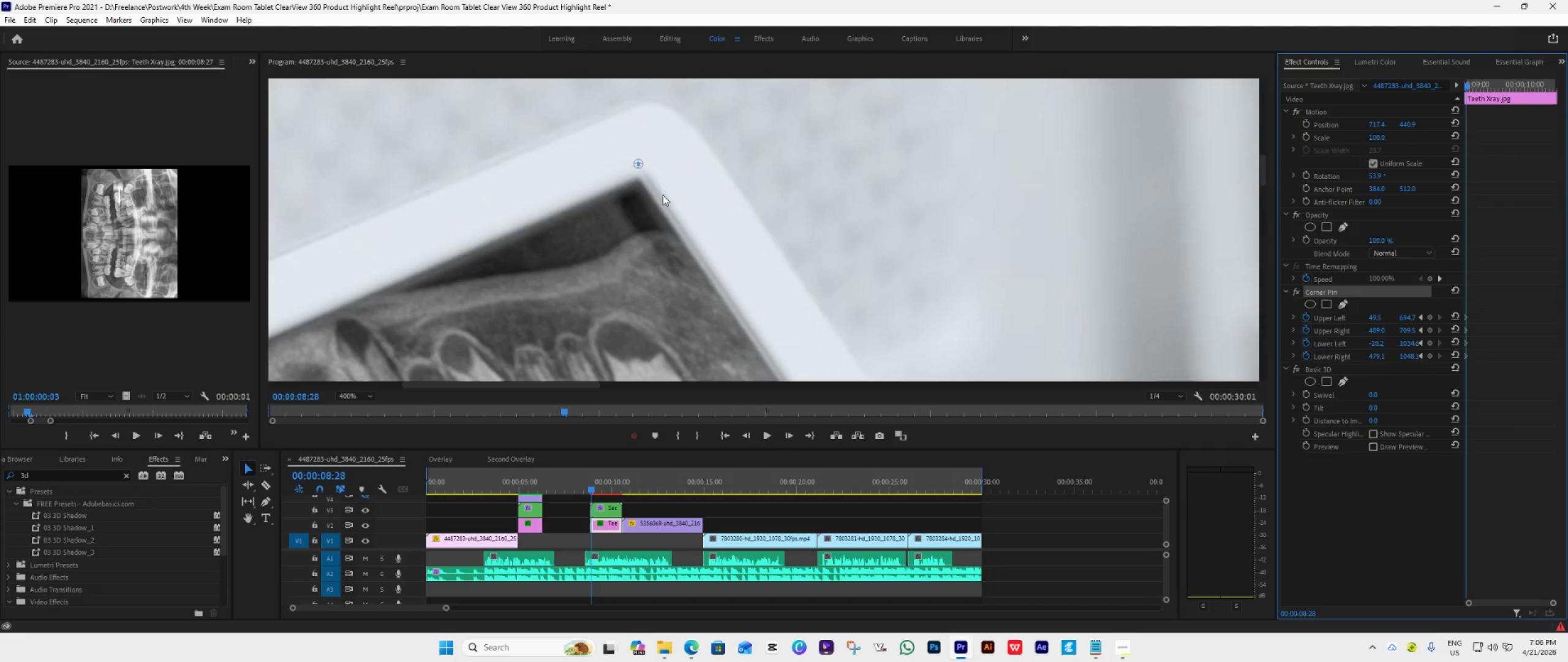 
left_click_drag(start_coordinate=[637, 162], to_coordinate=[638, 172])
 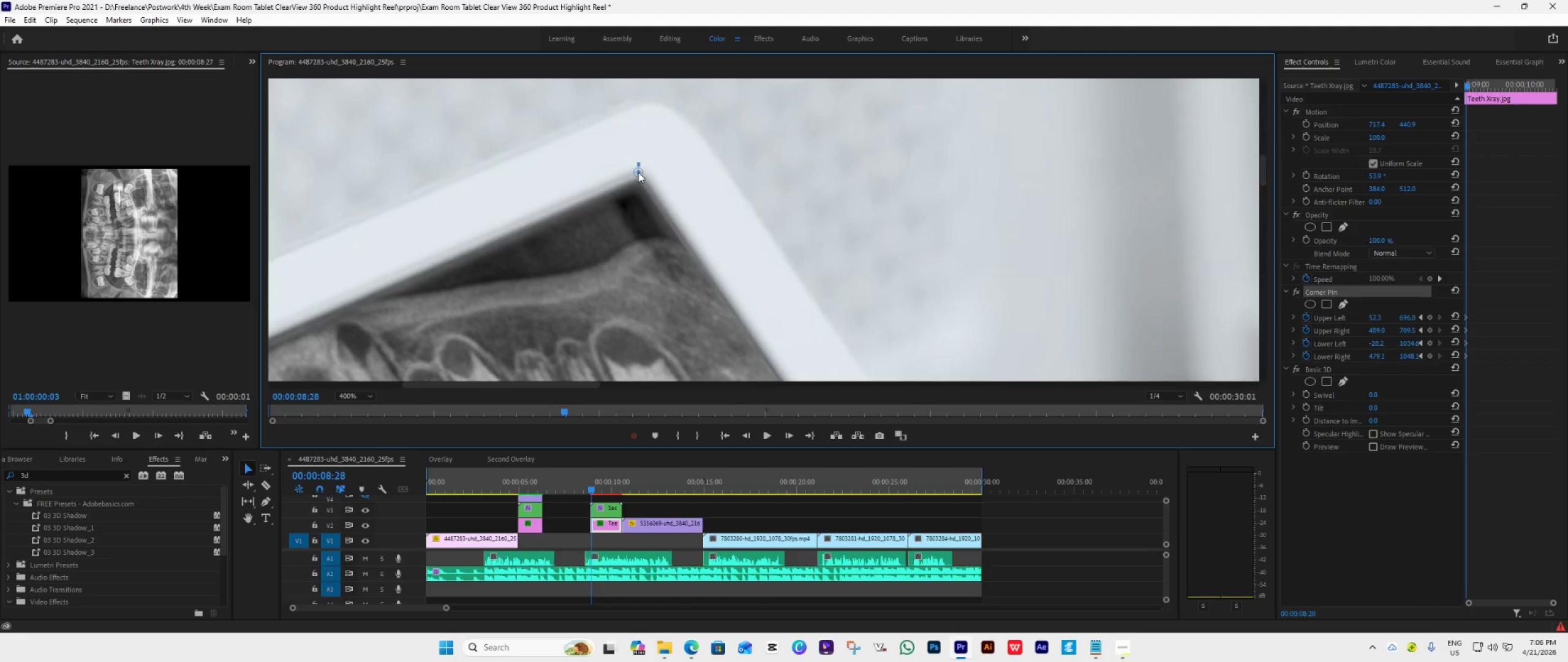 
left_click([638, 172])
 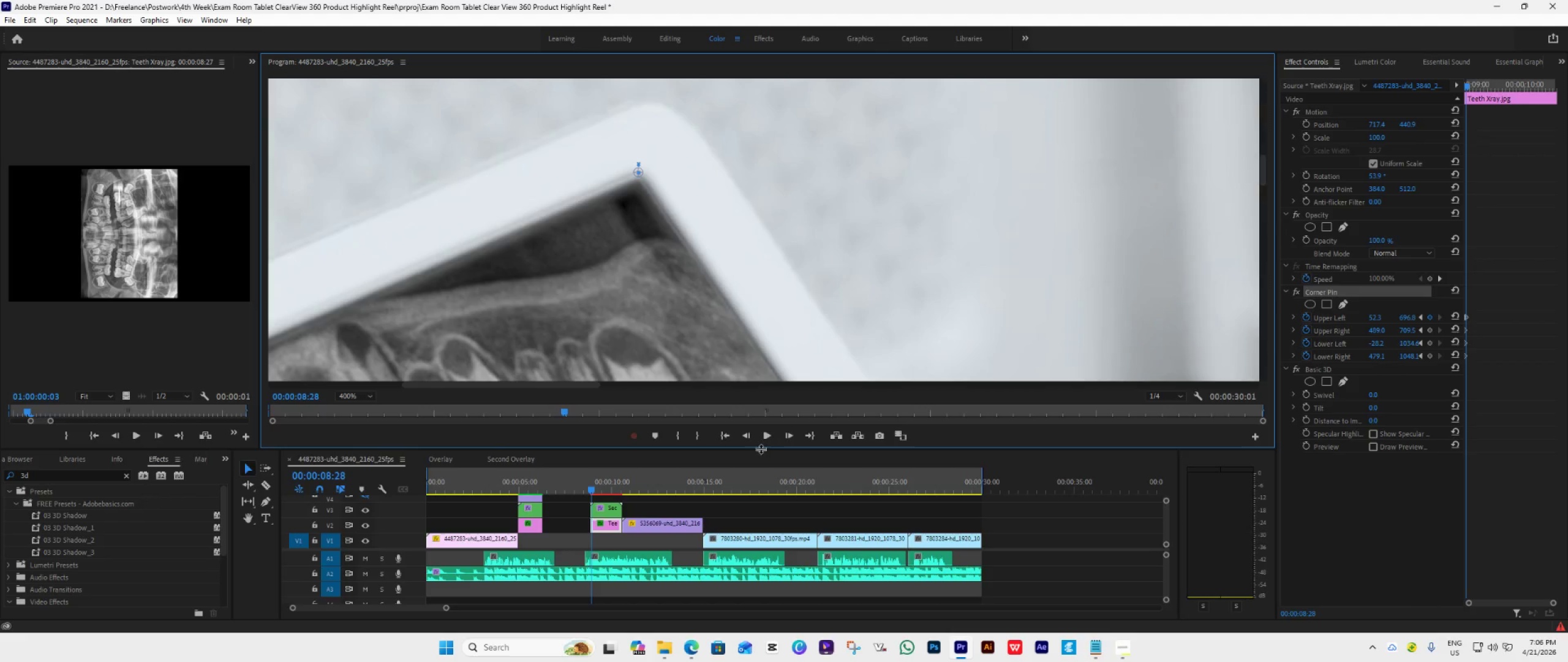 
left_click([788, 439])
 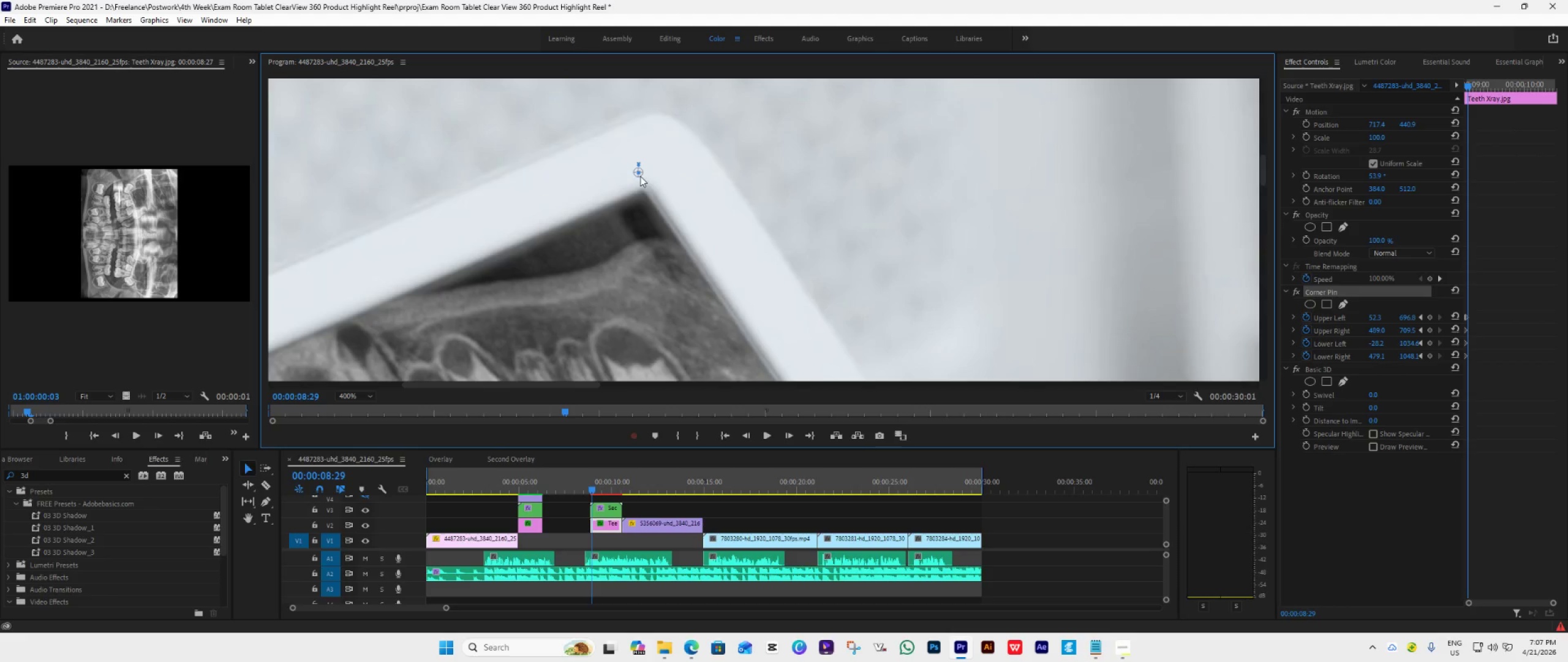 
left_click_drag(start_coordinate=[639, 172], to_coordinate=[644, 181])
 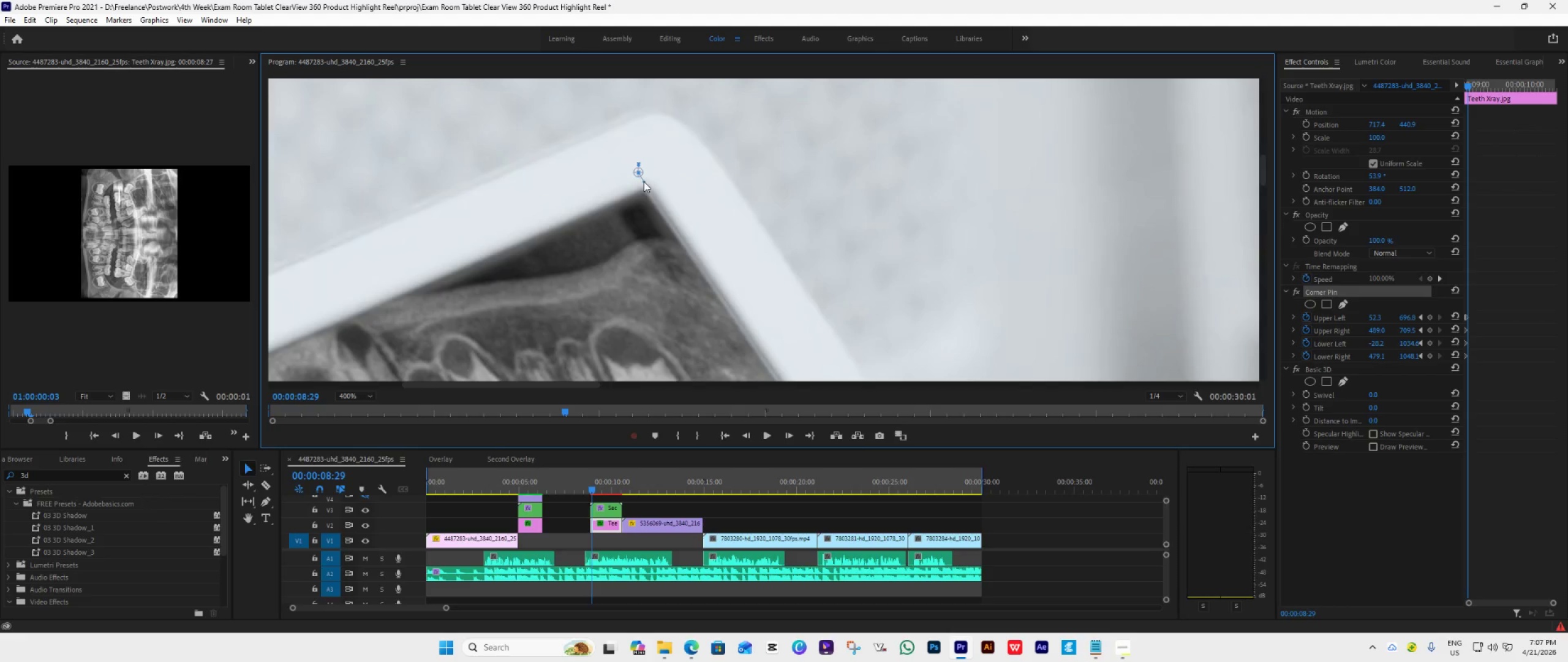 
key(Control+Z)
 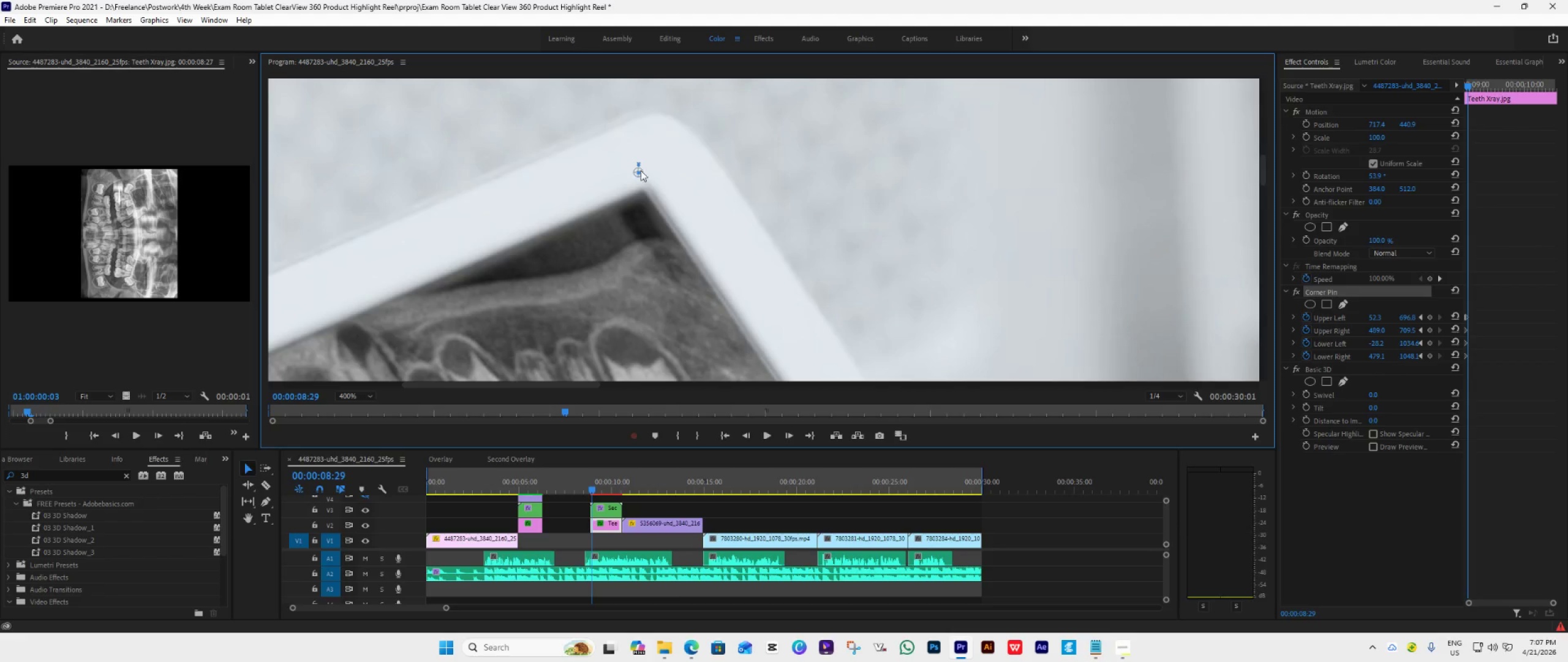 
left_click_drag(start_coordinate=[641, 170], to_coordinate=[644, 184])
 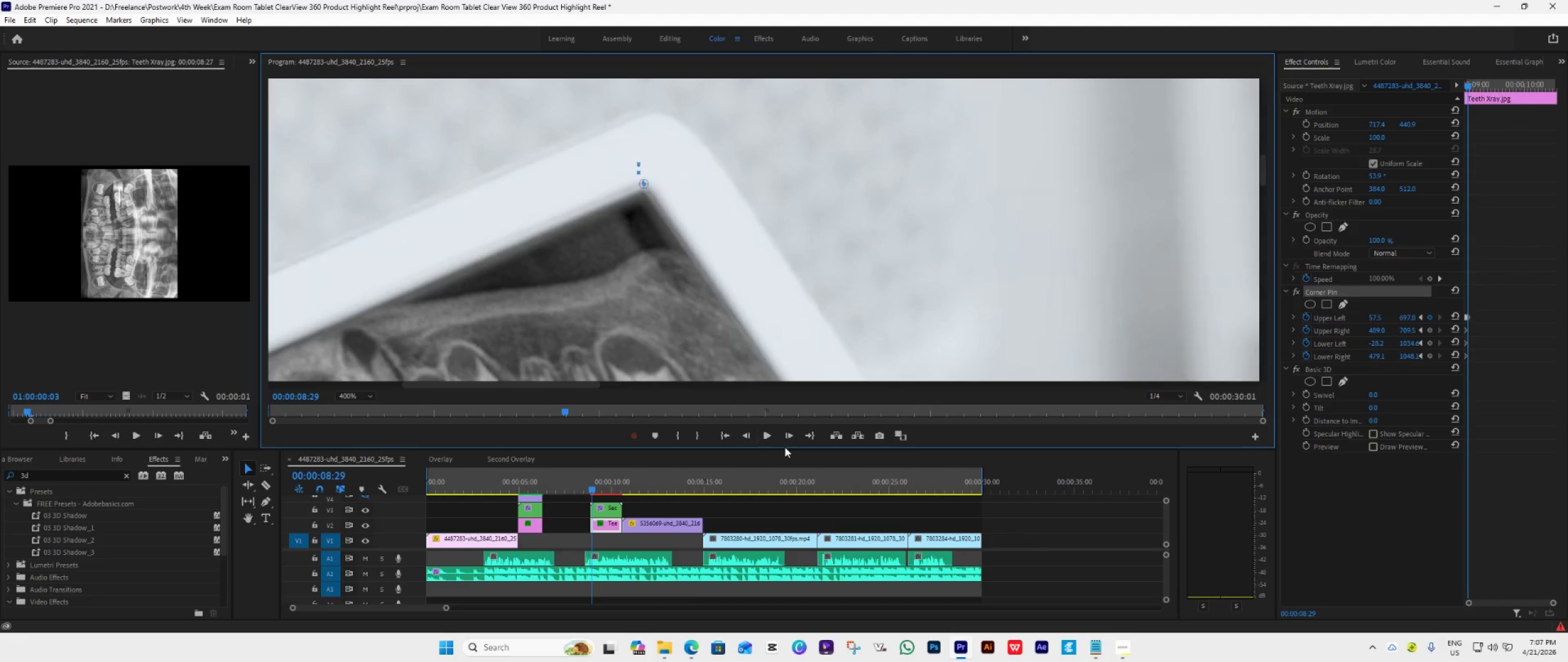 
left_click([790, 438])
 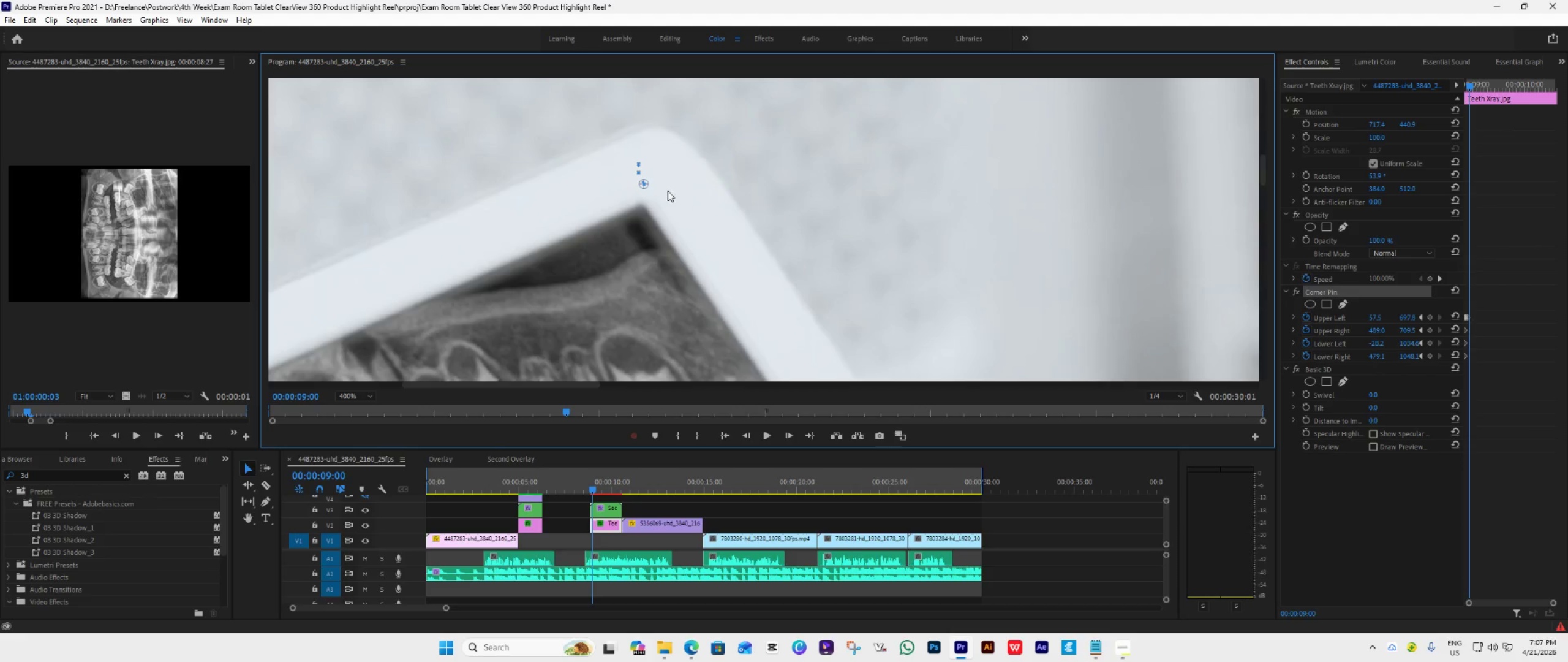 
left_click_drag(start_coordinate=[646, 182], to_coordinate=[642, 200])
 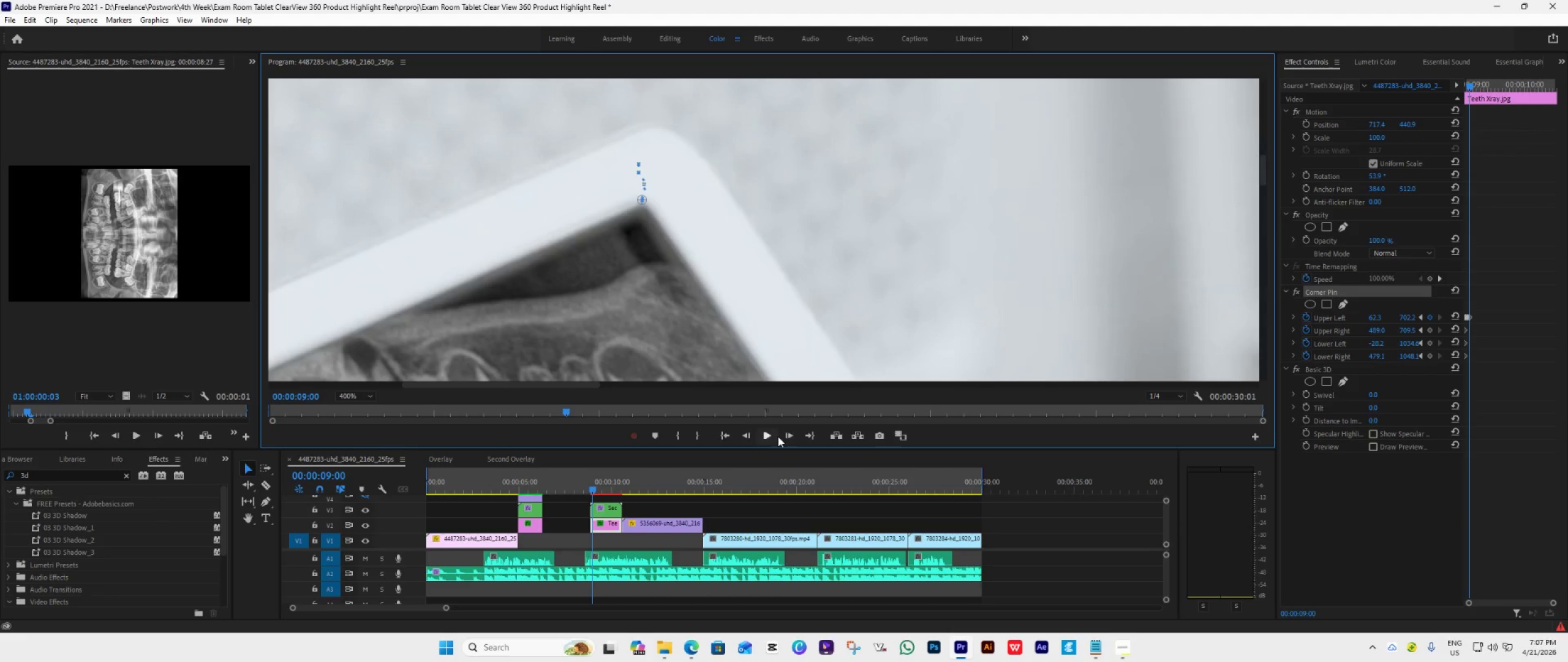 
left_click([784, 435])
 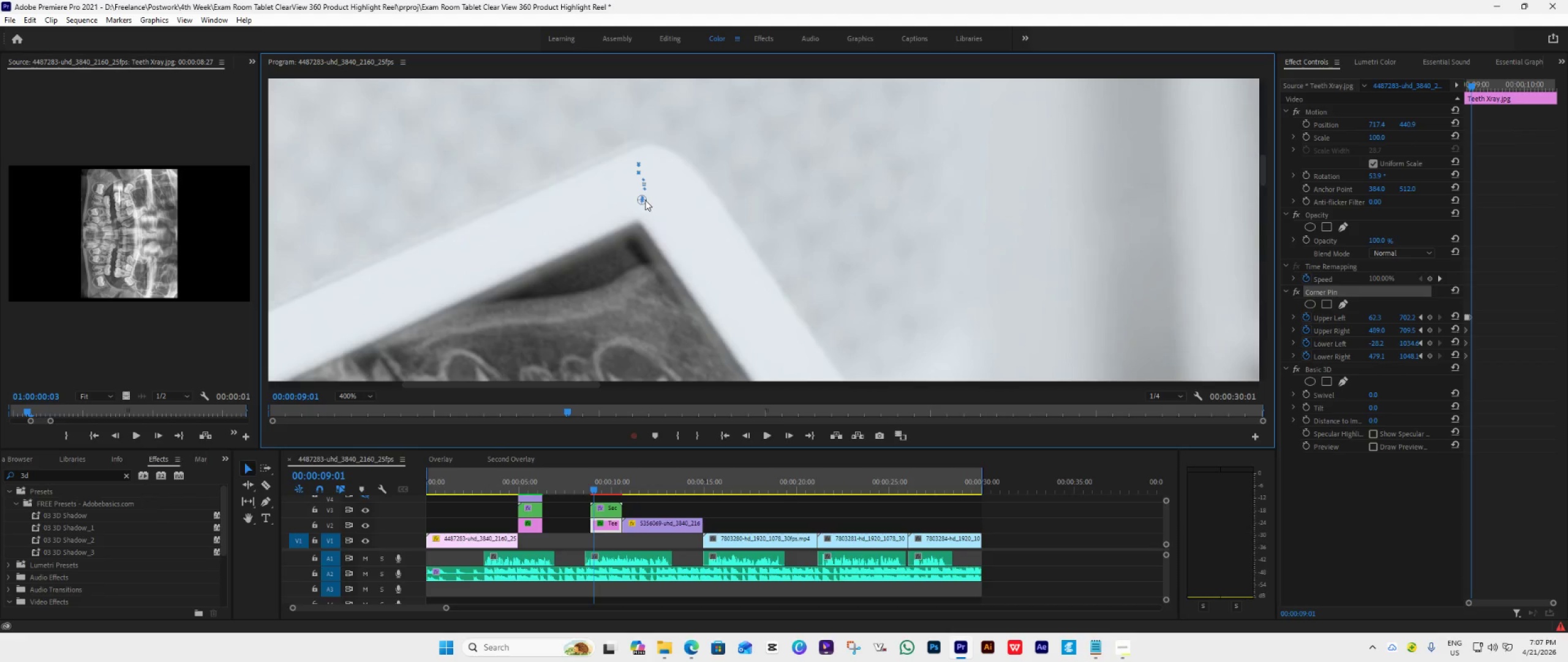 
left_click_drag(start_coordinate=[644, 203], to_coordinate=[638, 216])
 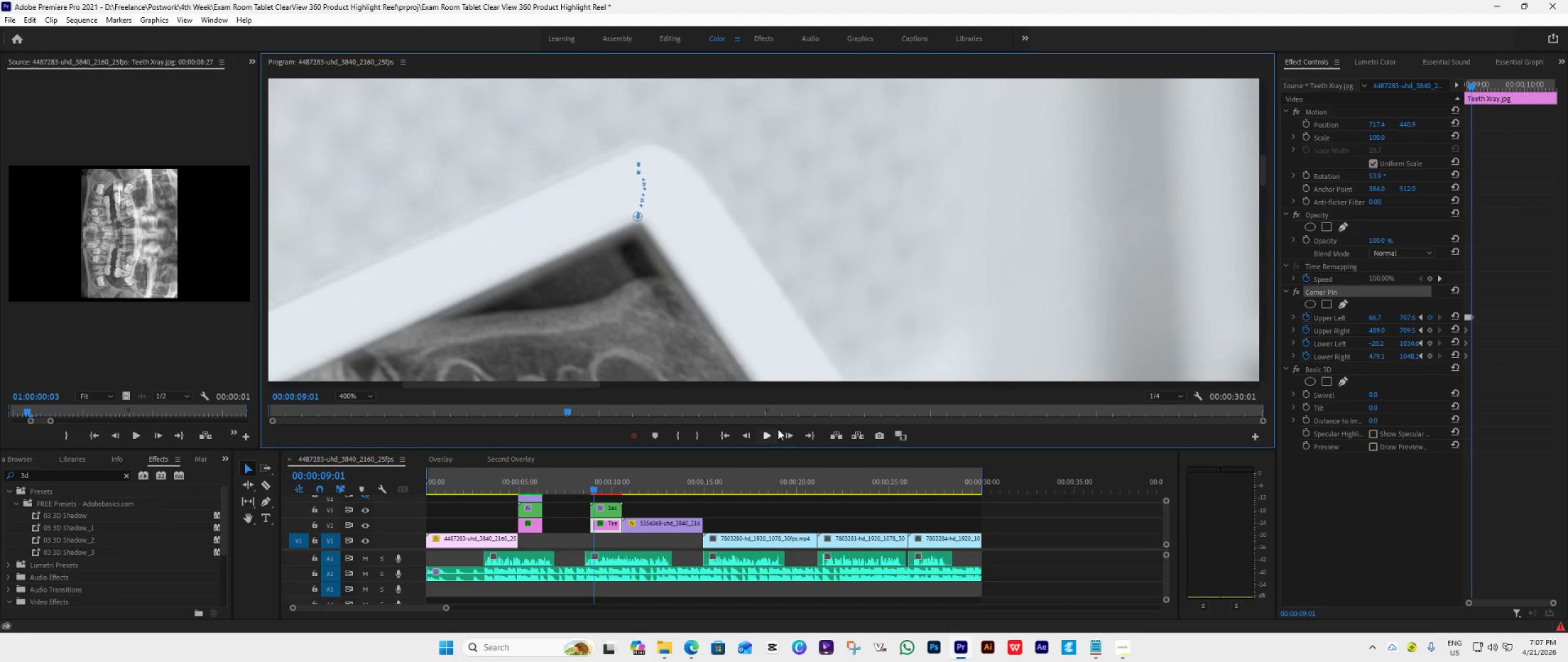 
left_click([790, 437])
 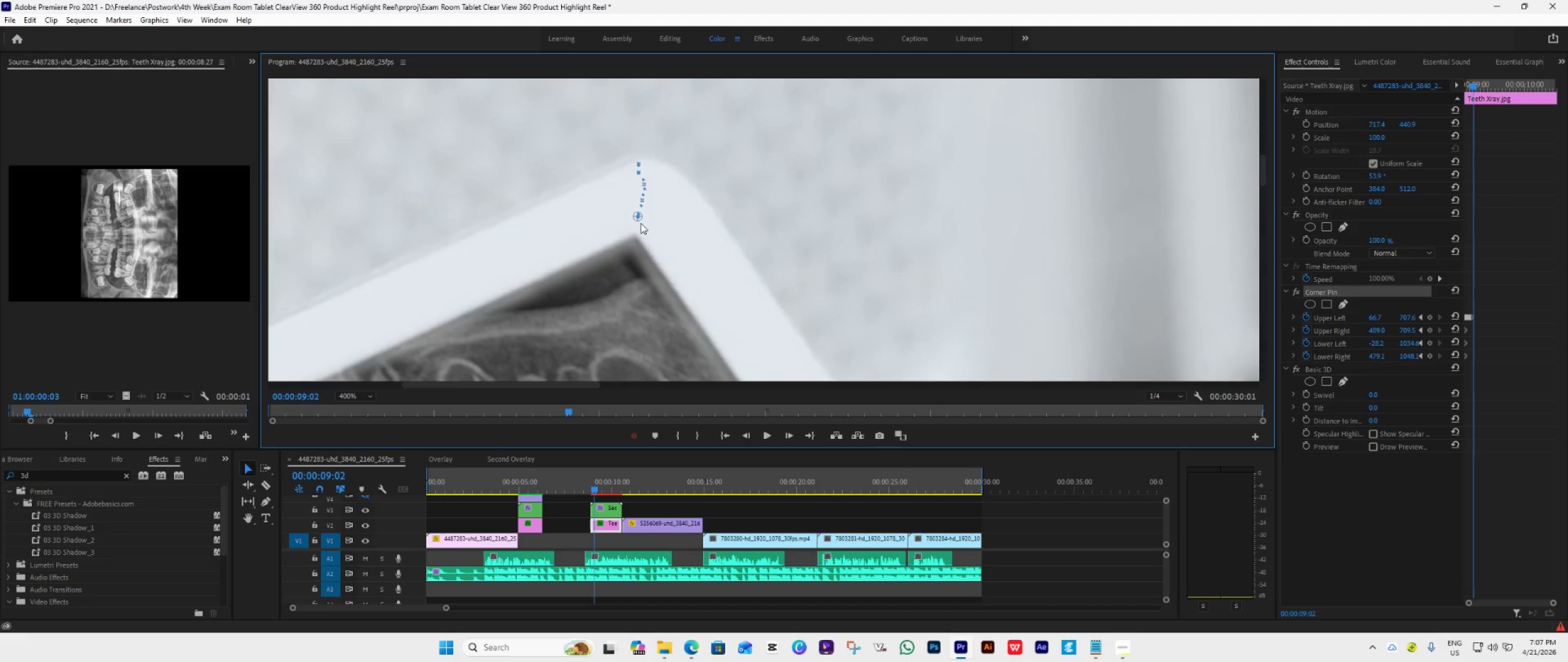 
left_click_drag(start_coordinate=[640, 218], to_coordinate=[636, 231])
 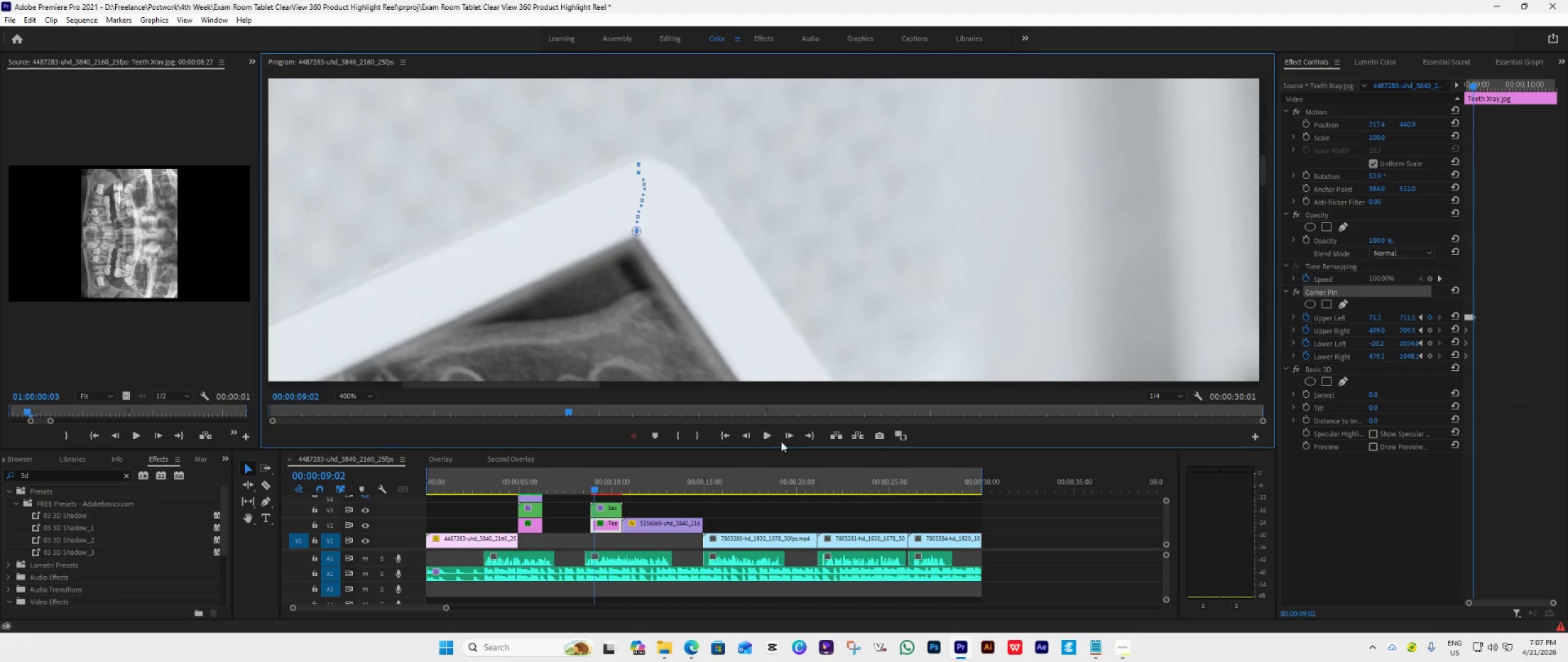 
left_click([788, 434])
 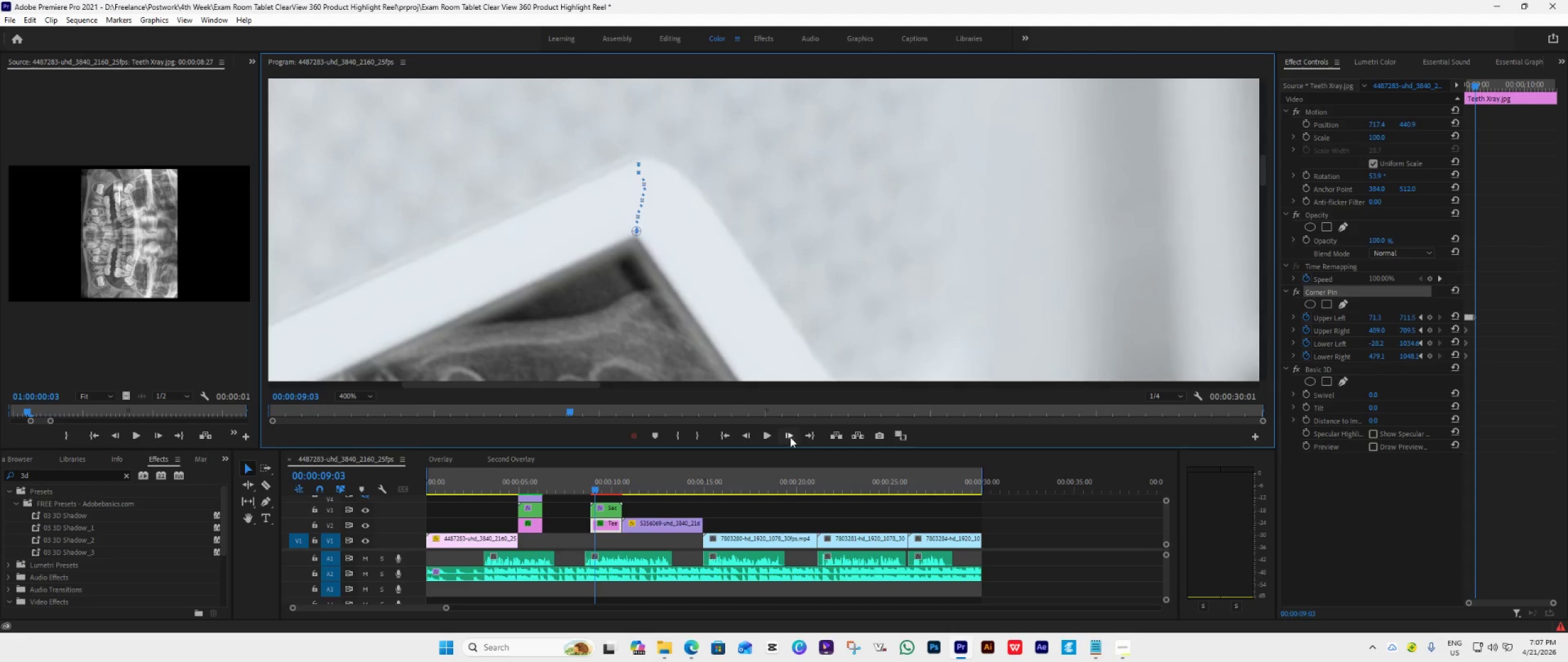 
wait(5.95)
 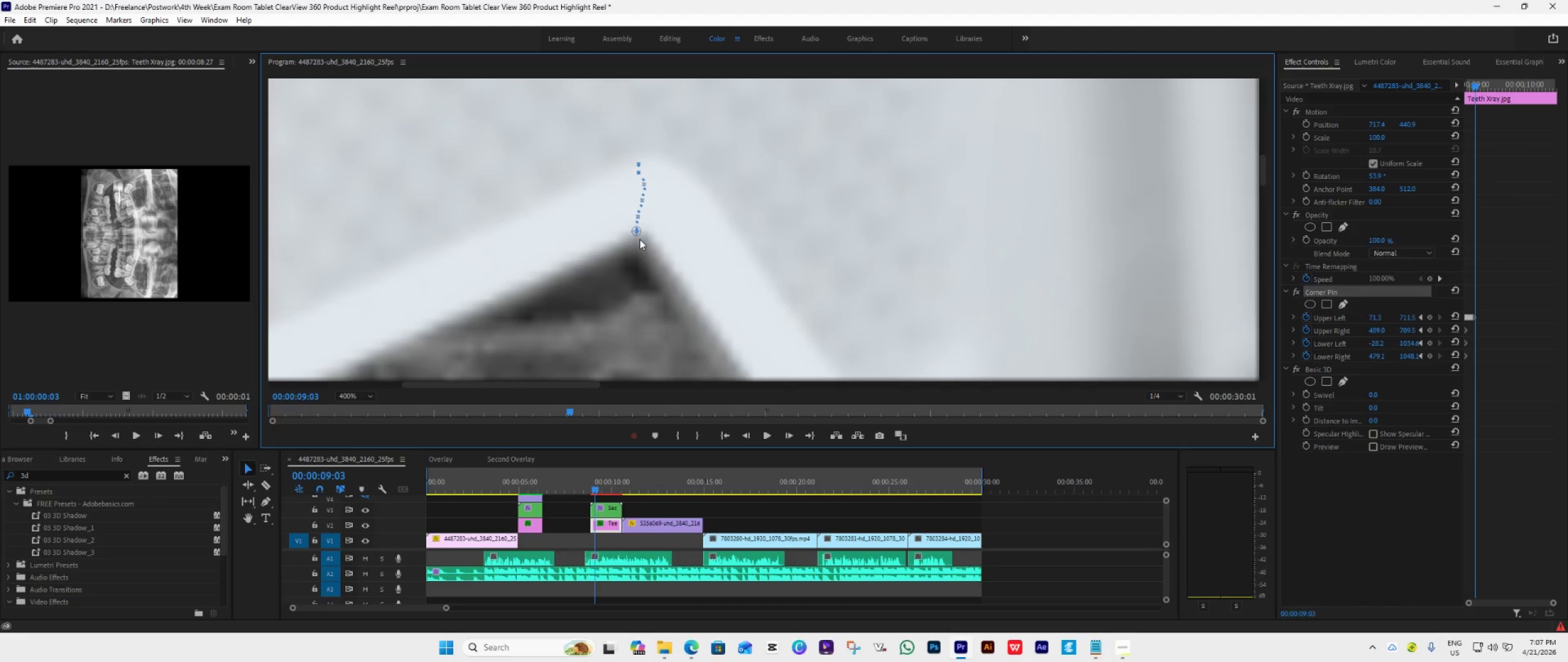 
left_click([788, 436])
 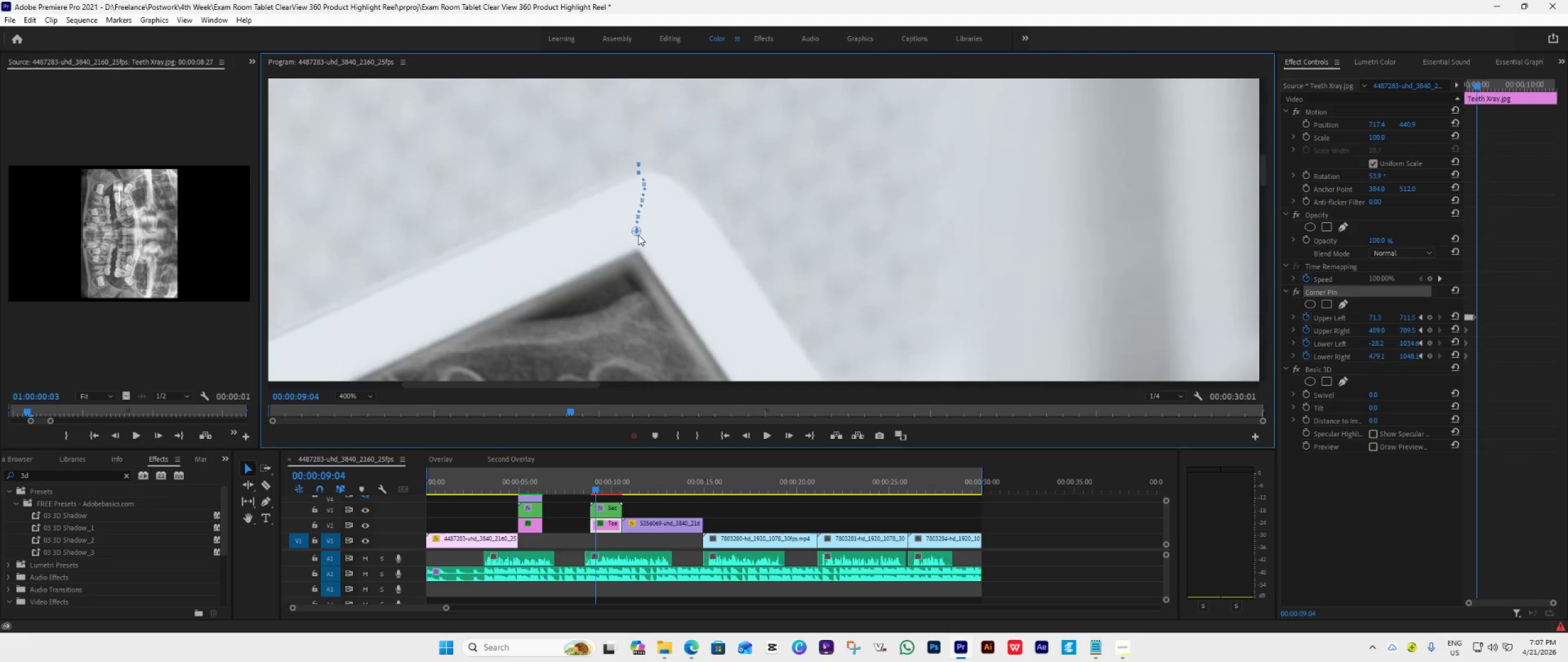 
left_click([638, 232])
 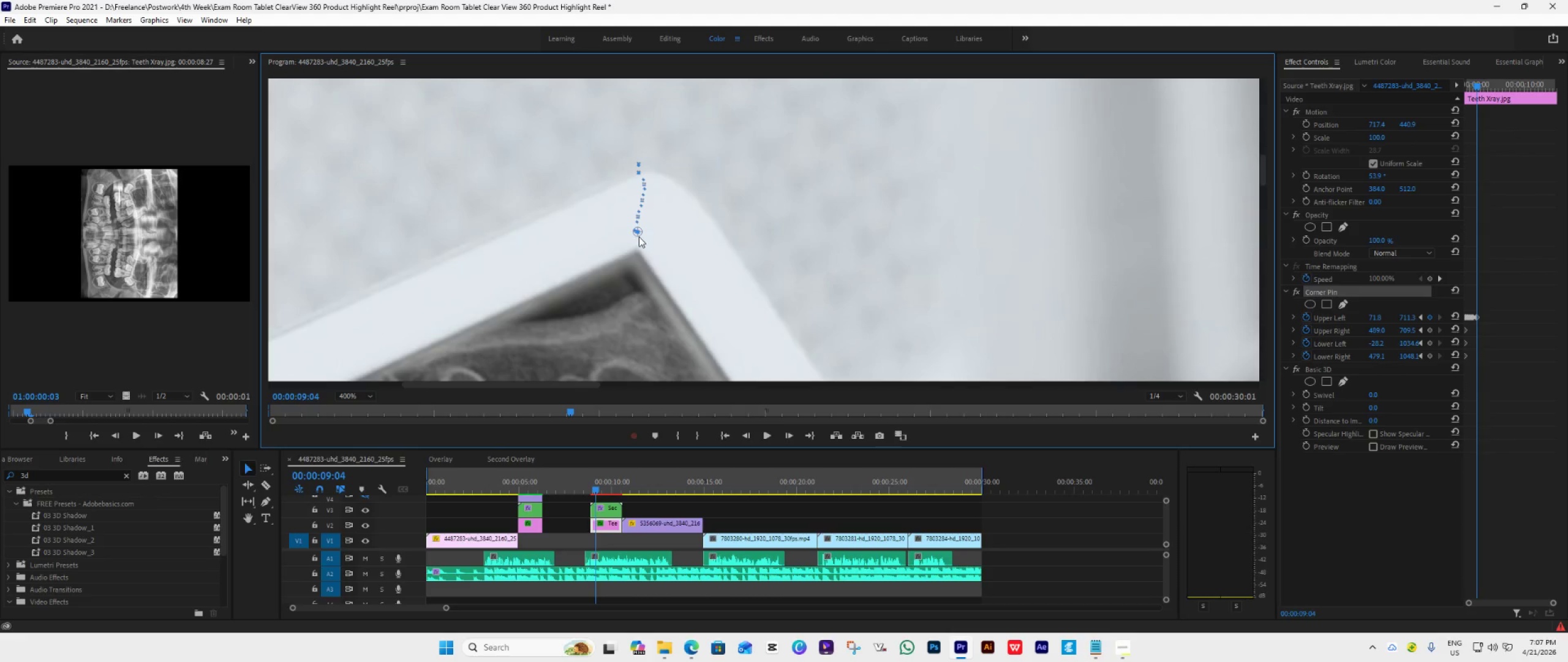 
left_click_drag(start_coordinate=[640, 234], to_coordinate=[637, 246])
 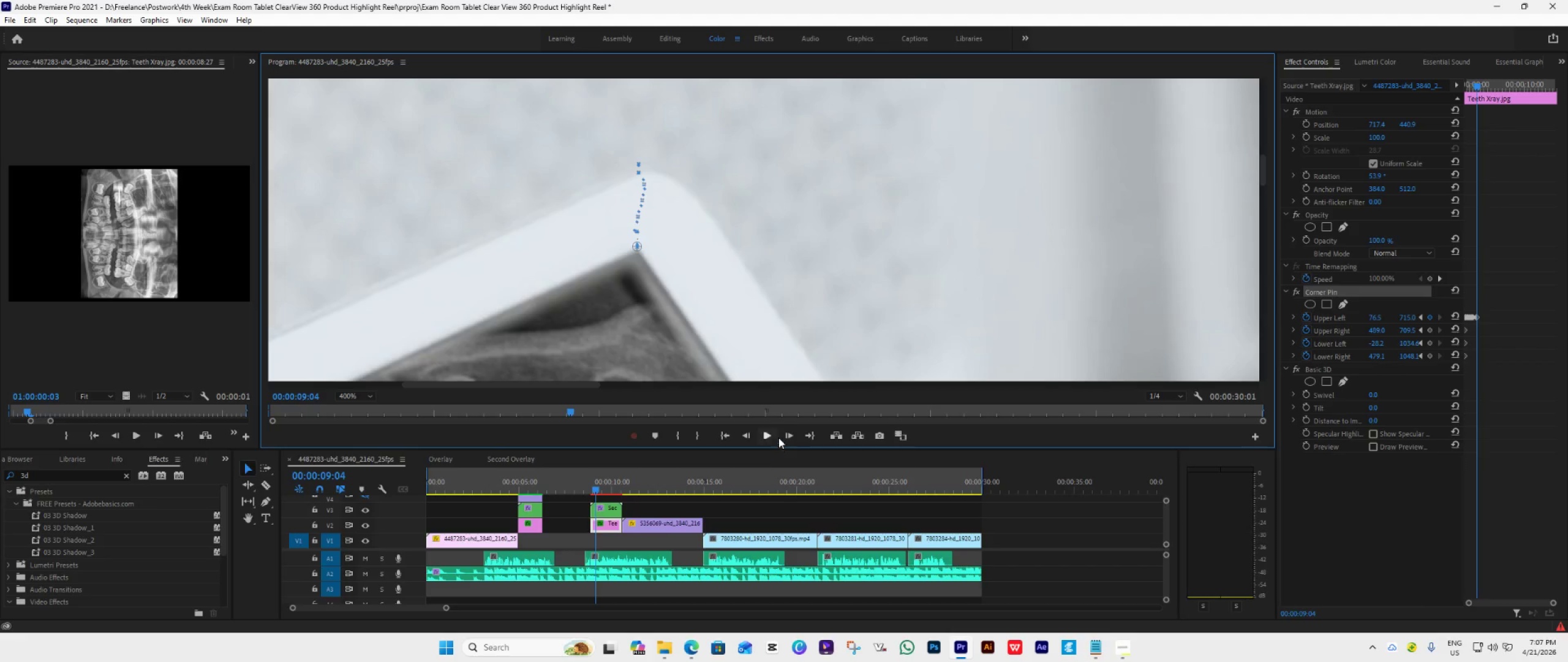 
left_click([793, 432])
 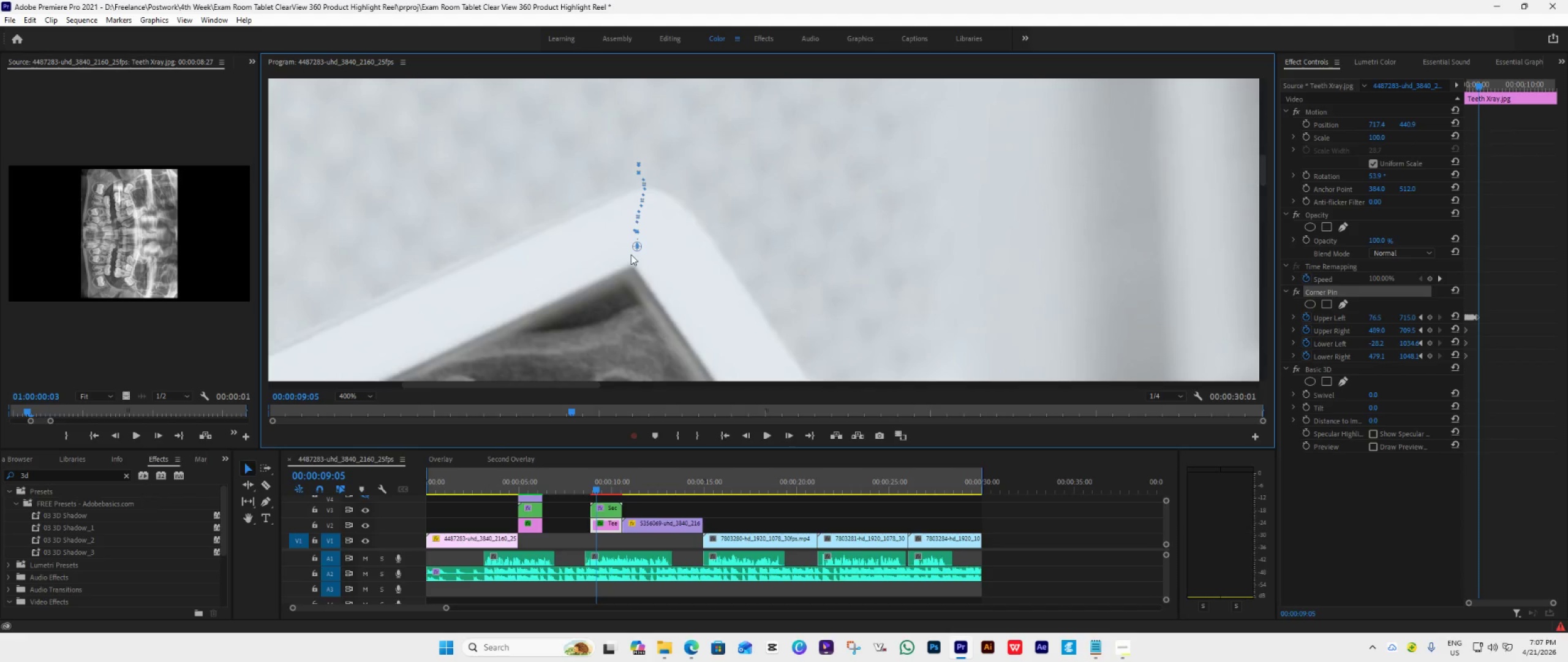 
left_click_drag(start_coordinate=[636, 250], to_coordinate=[632, 261])
 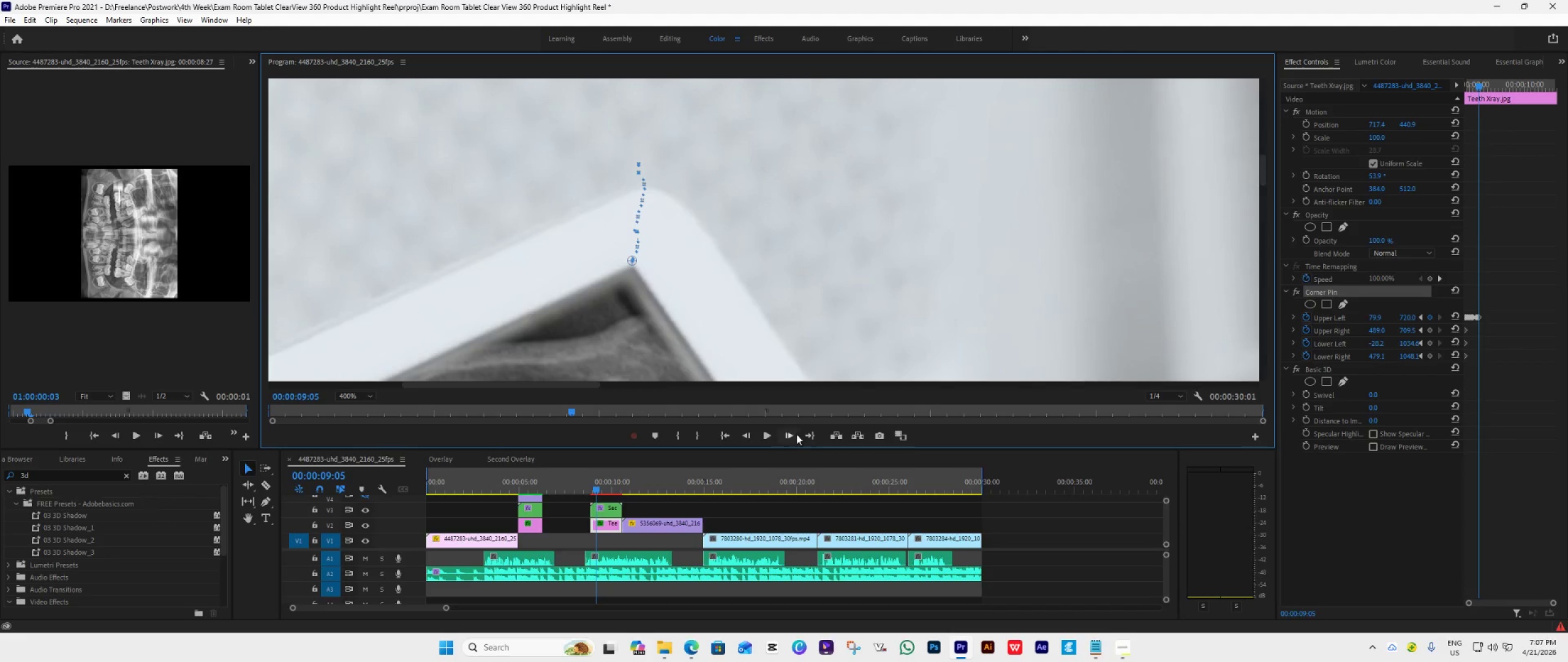 
double_click([791, 433])
 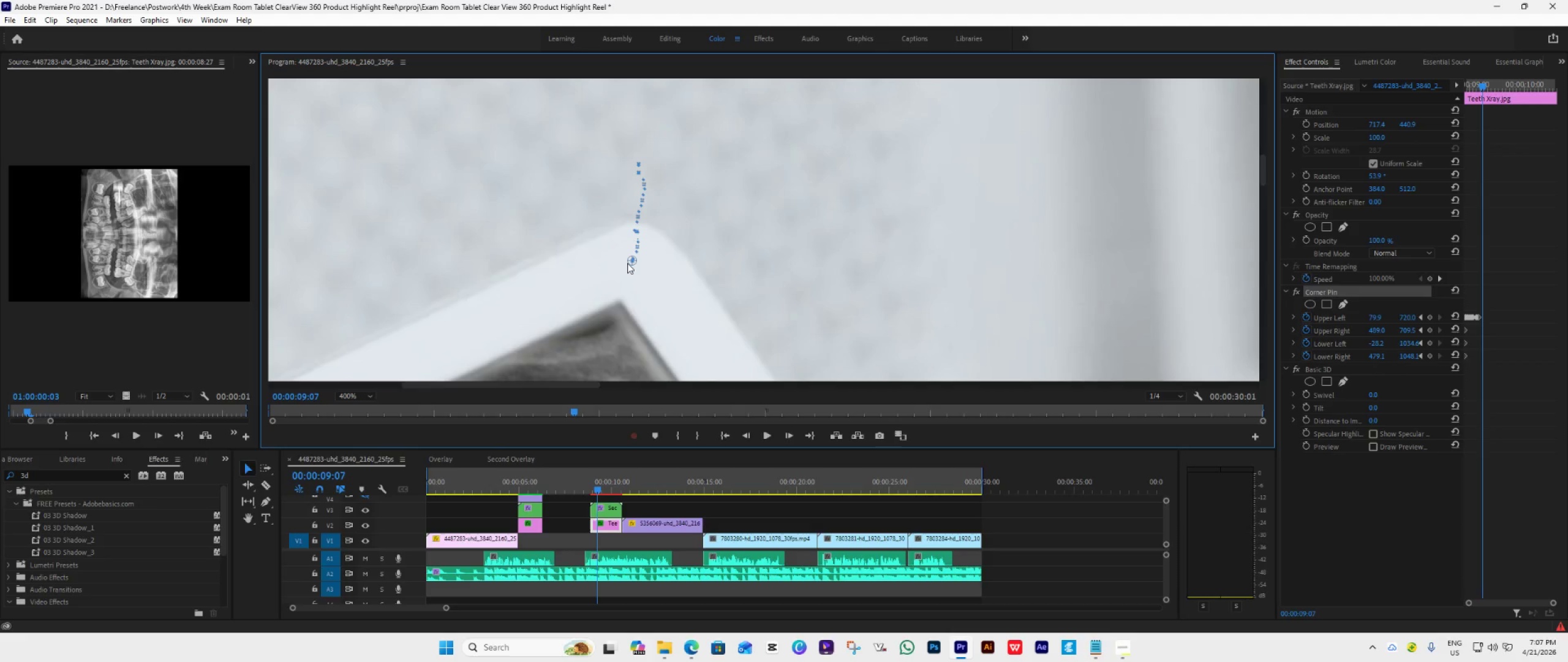 
left_click_drag(start_coordinate=[630, 261], to_coordinate=[619, 295])
 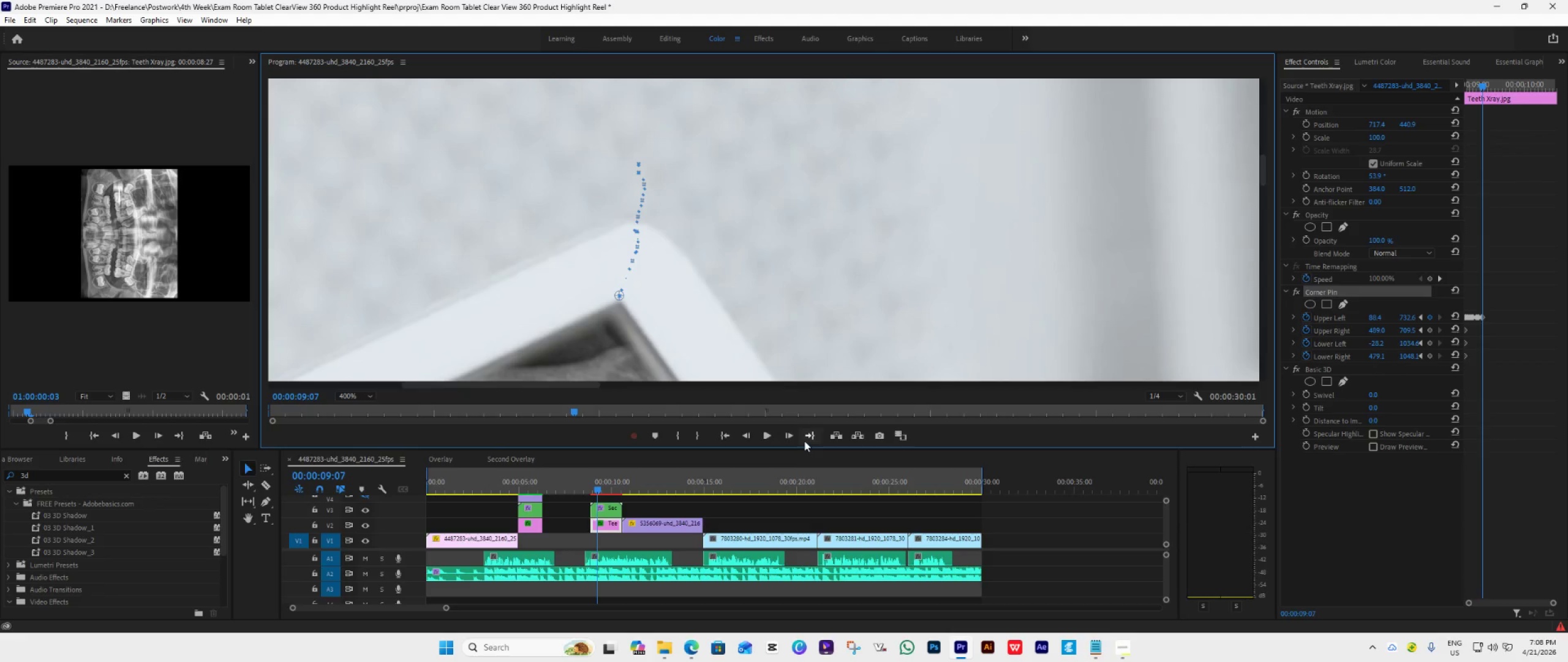 
left_click([788, 433])
 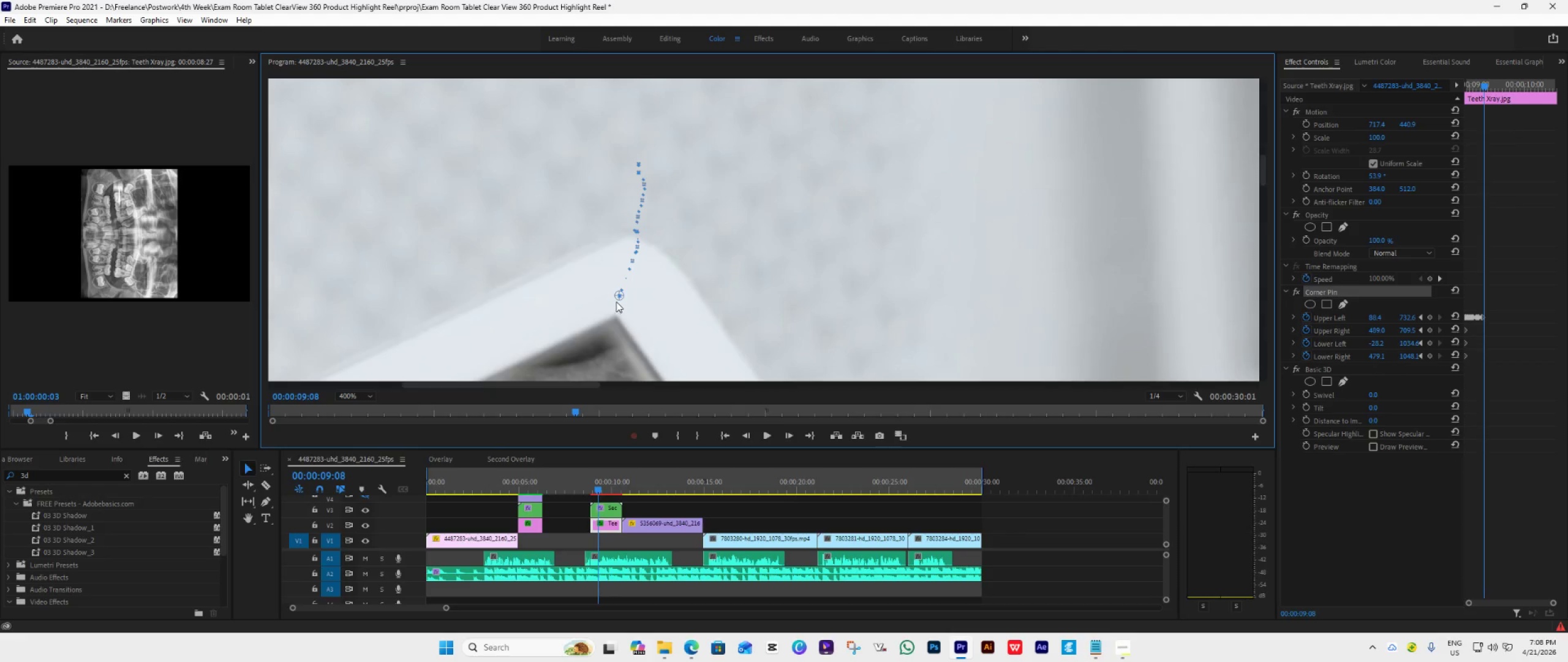 
left_click_drag(start_coordinate=[616, 297], to_coordinate=[616, 311])
 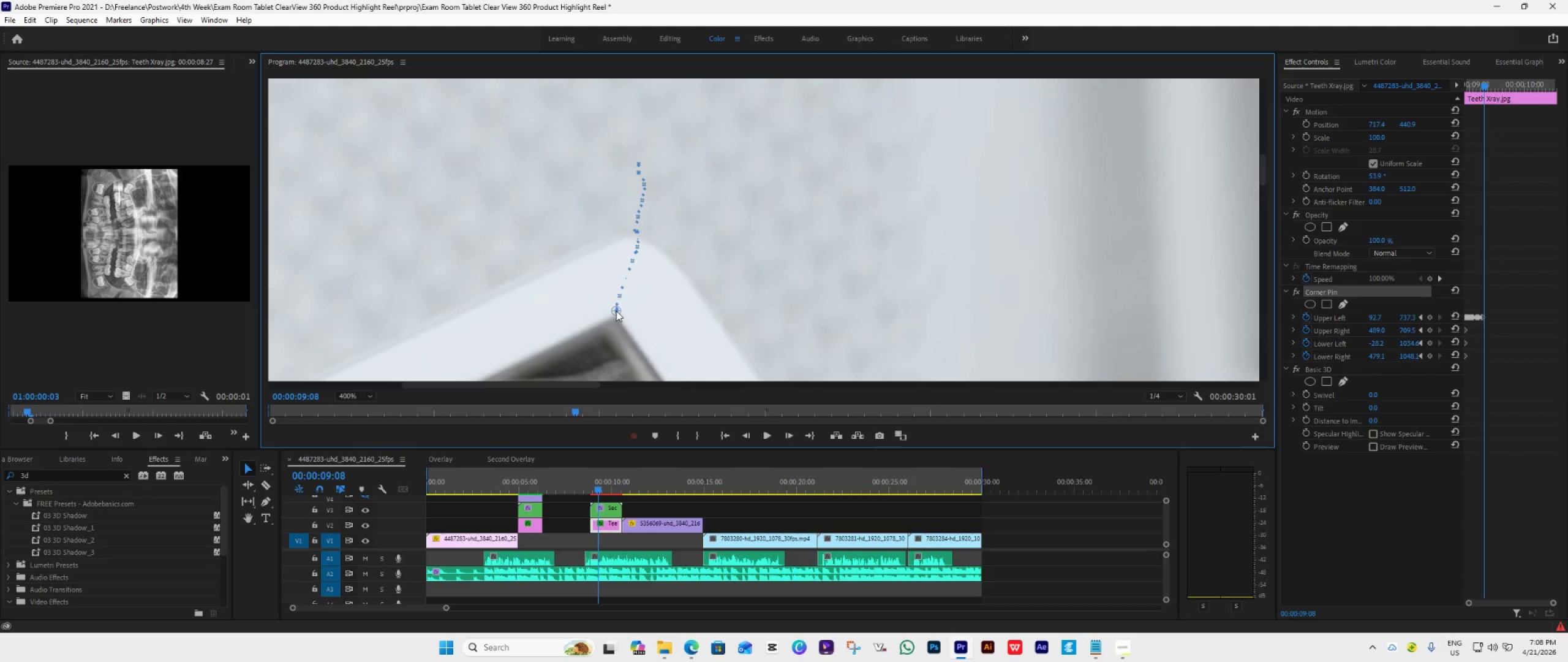 
left_click([616, 311])
 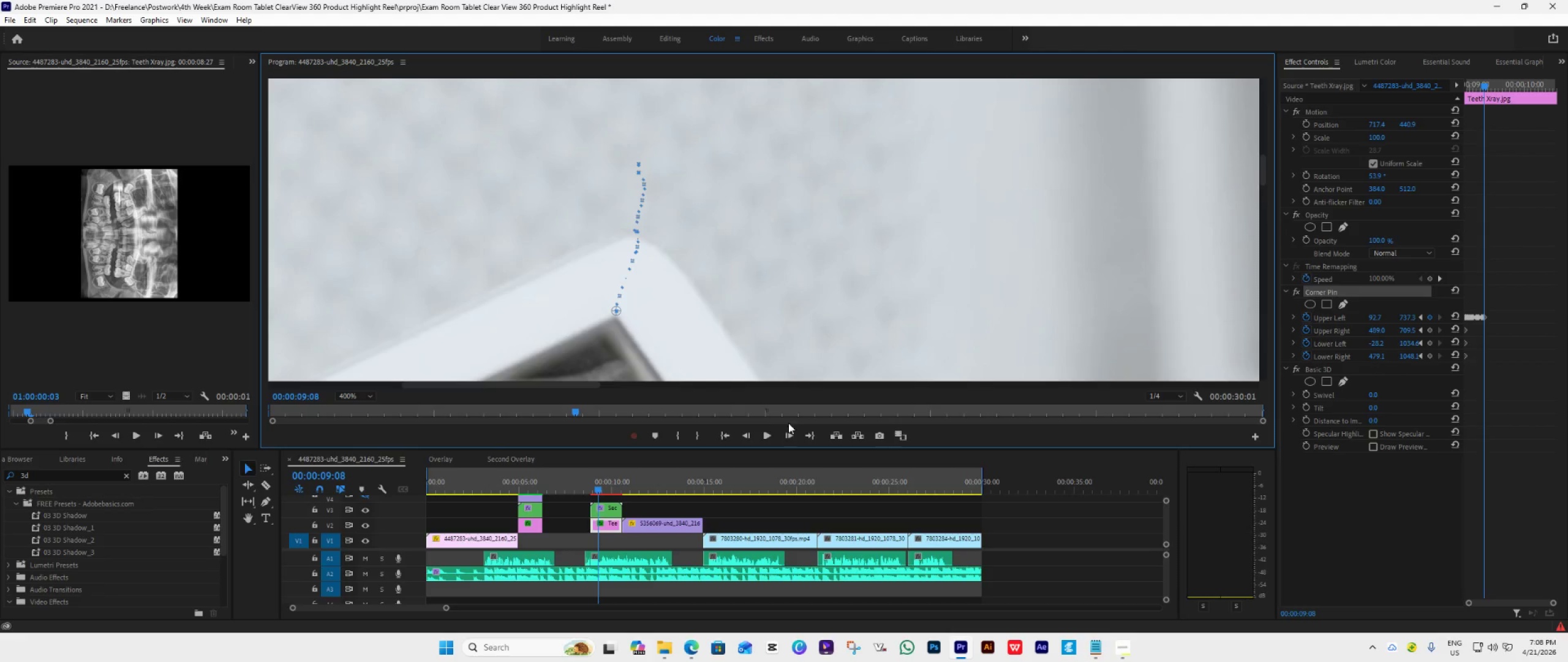 
left_click([794, 436])
 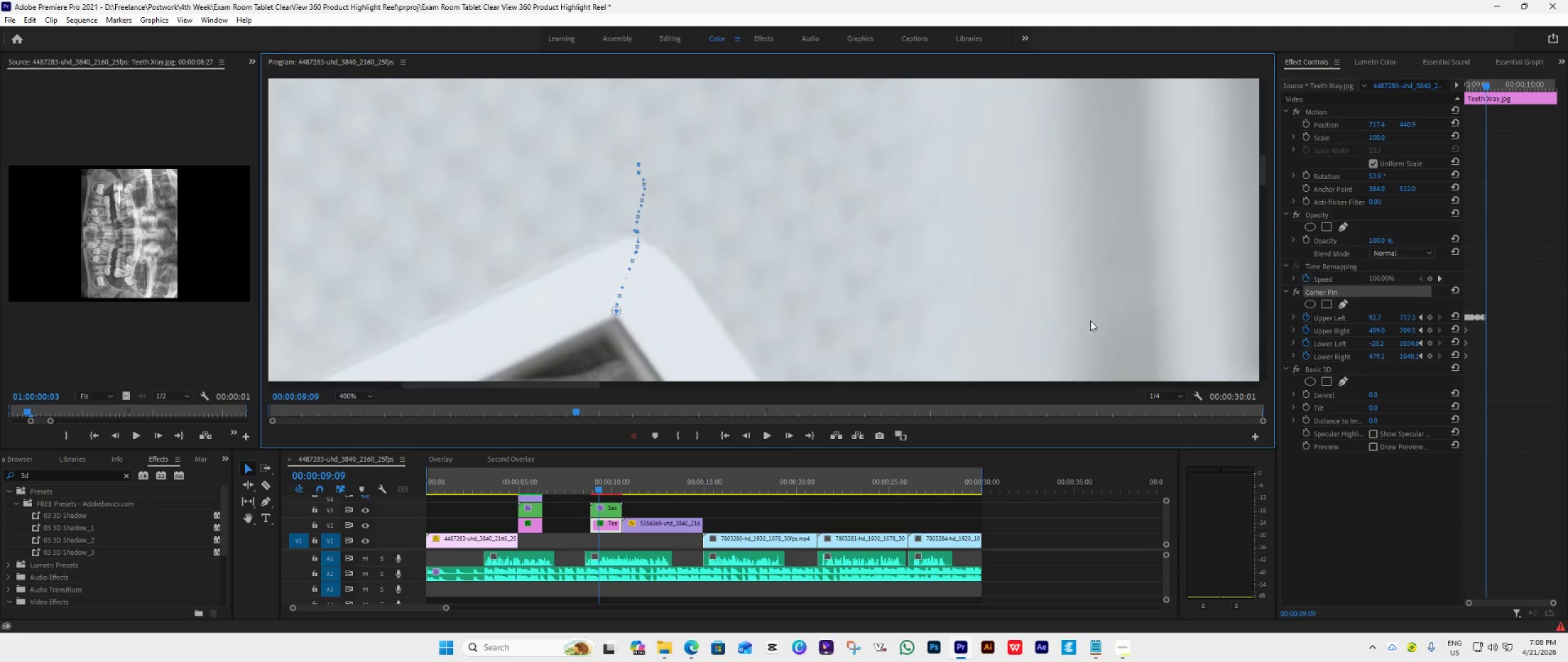 
left_click_drag(start_coordinate=[1261, 169], to_coordinate=[1261, 178])
 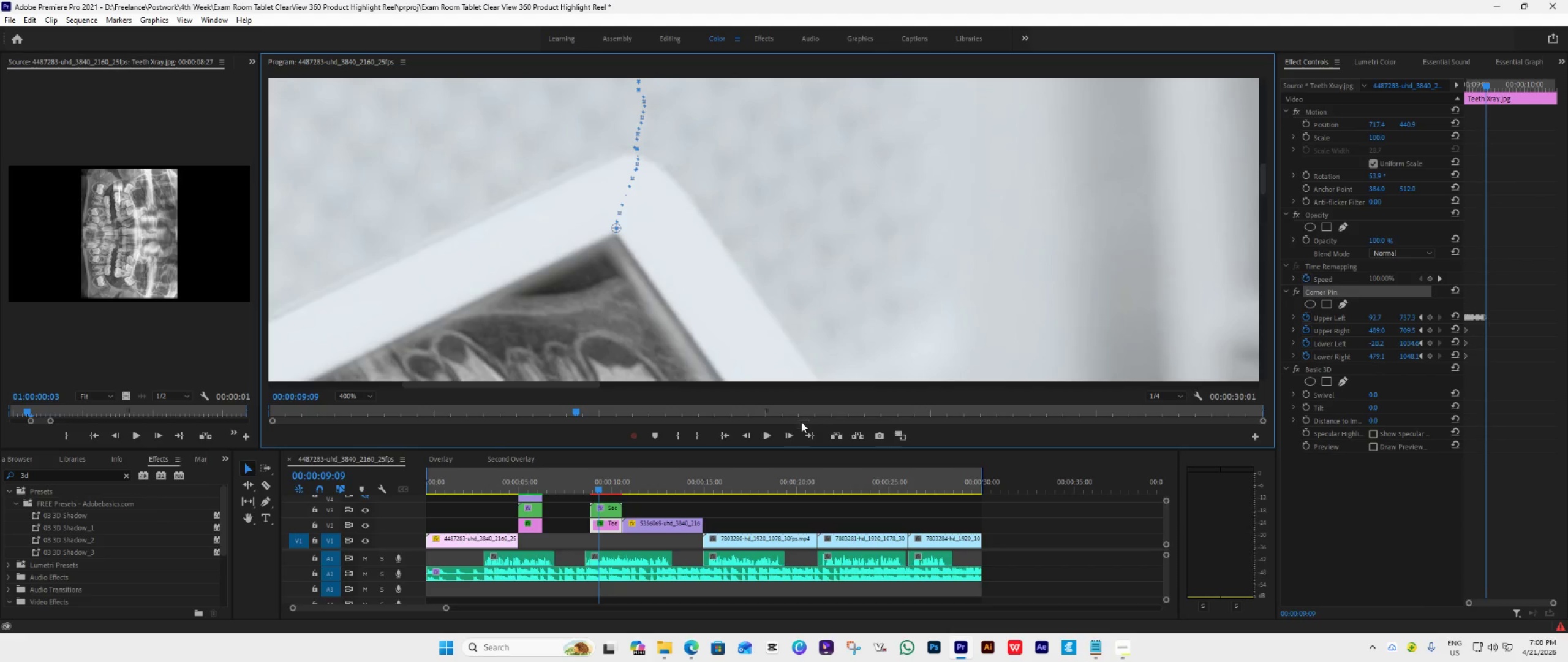 
double_click([786, 431])
 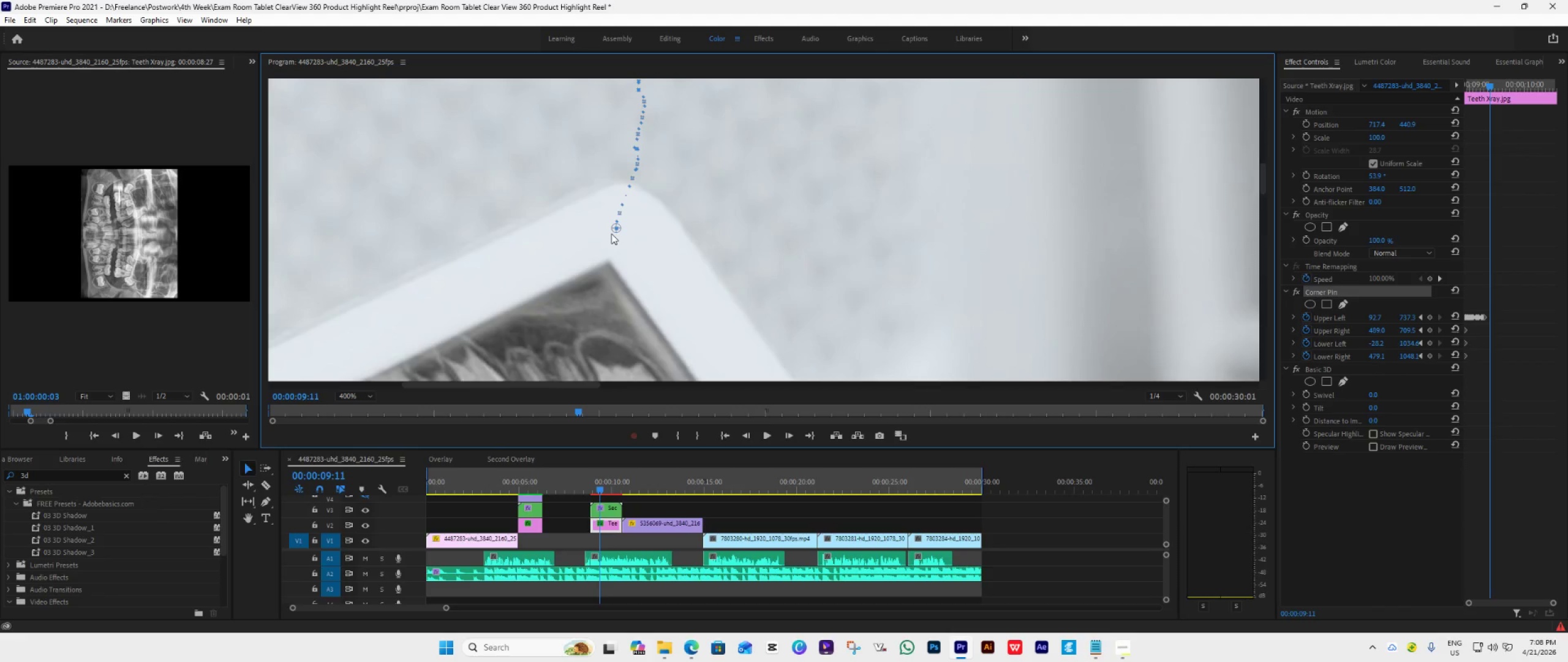 
left_click_drag(start_coordinate=[614, 232], to_coordinate=[609, 257])
 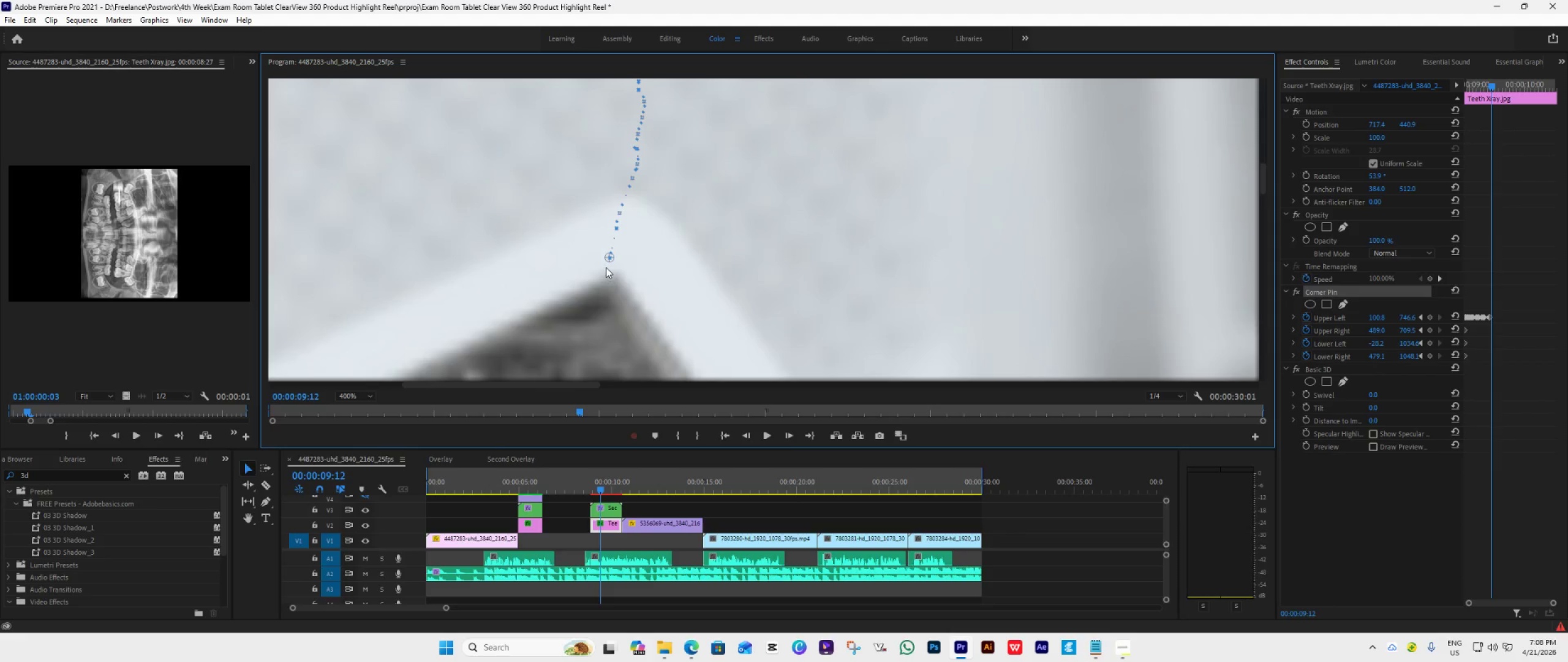 
left_click_drag(start_coordinate=[609, 259], to_coordinate=[608, 267])
 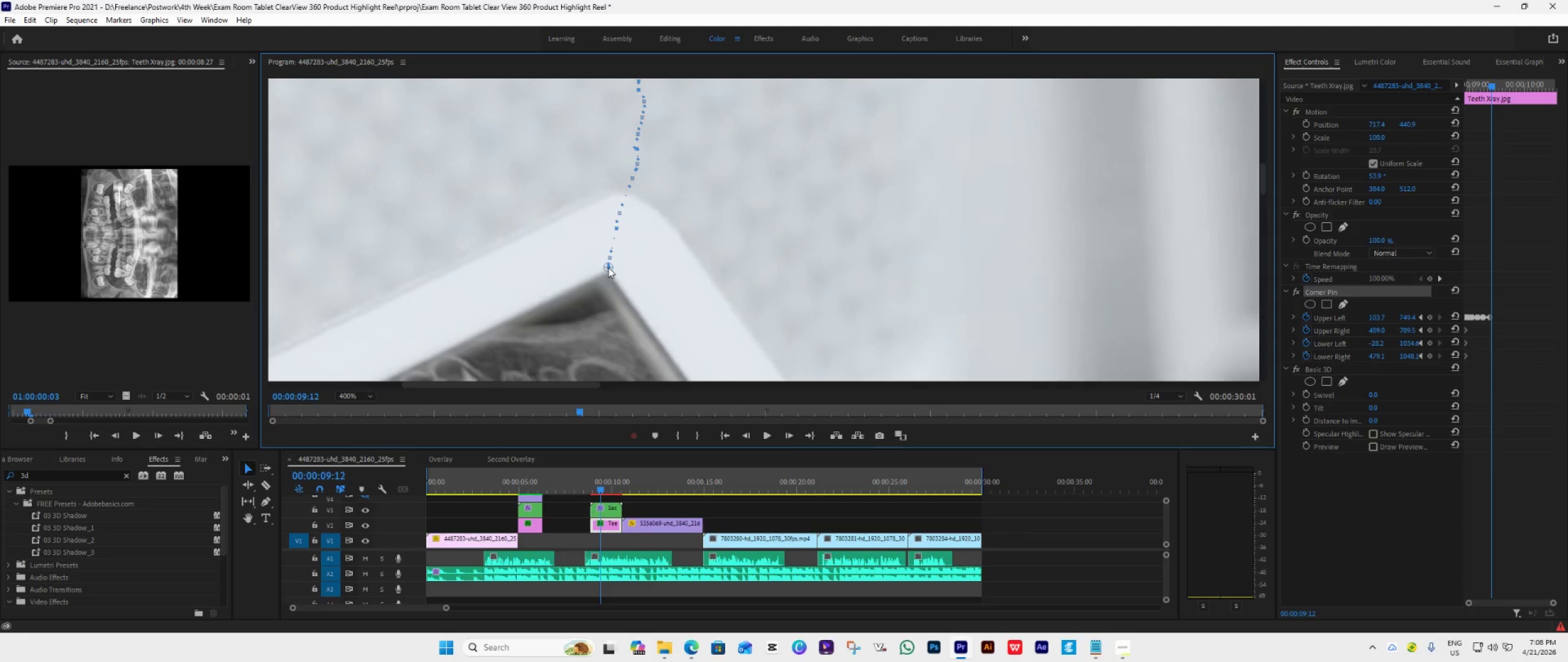 
left_click([608, 267])
 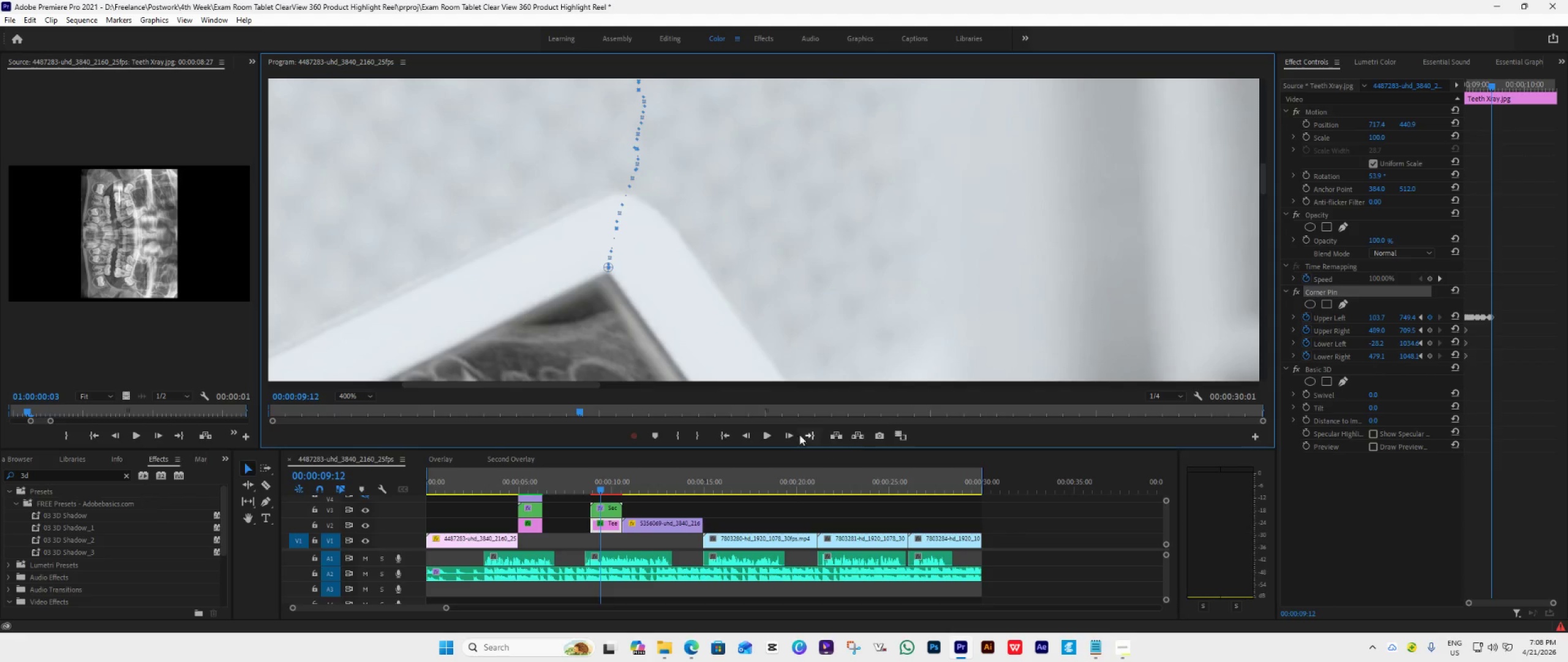 
left_click([792, 433])
 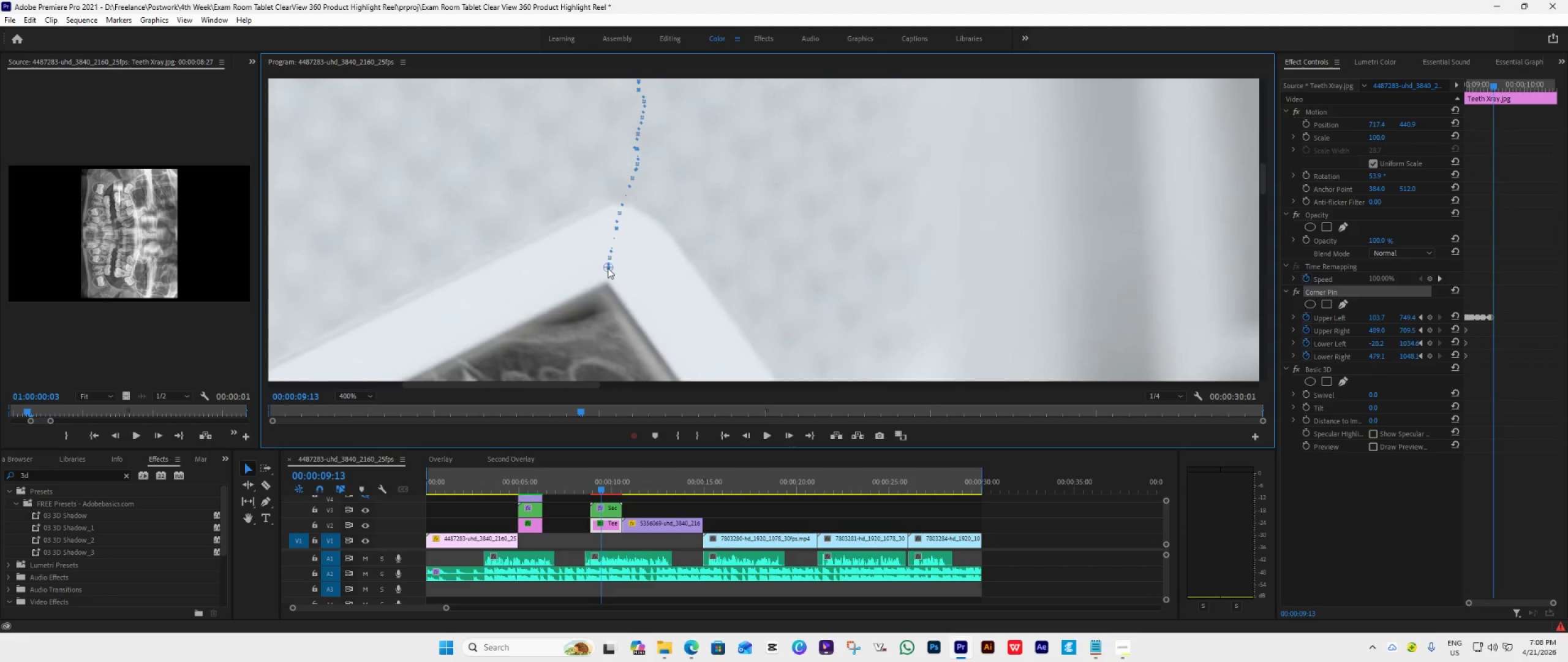 
left_click_drag(start_coordinate=[605, 267], to_coordinate=[606, 278])
 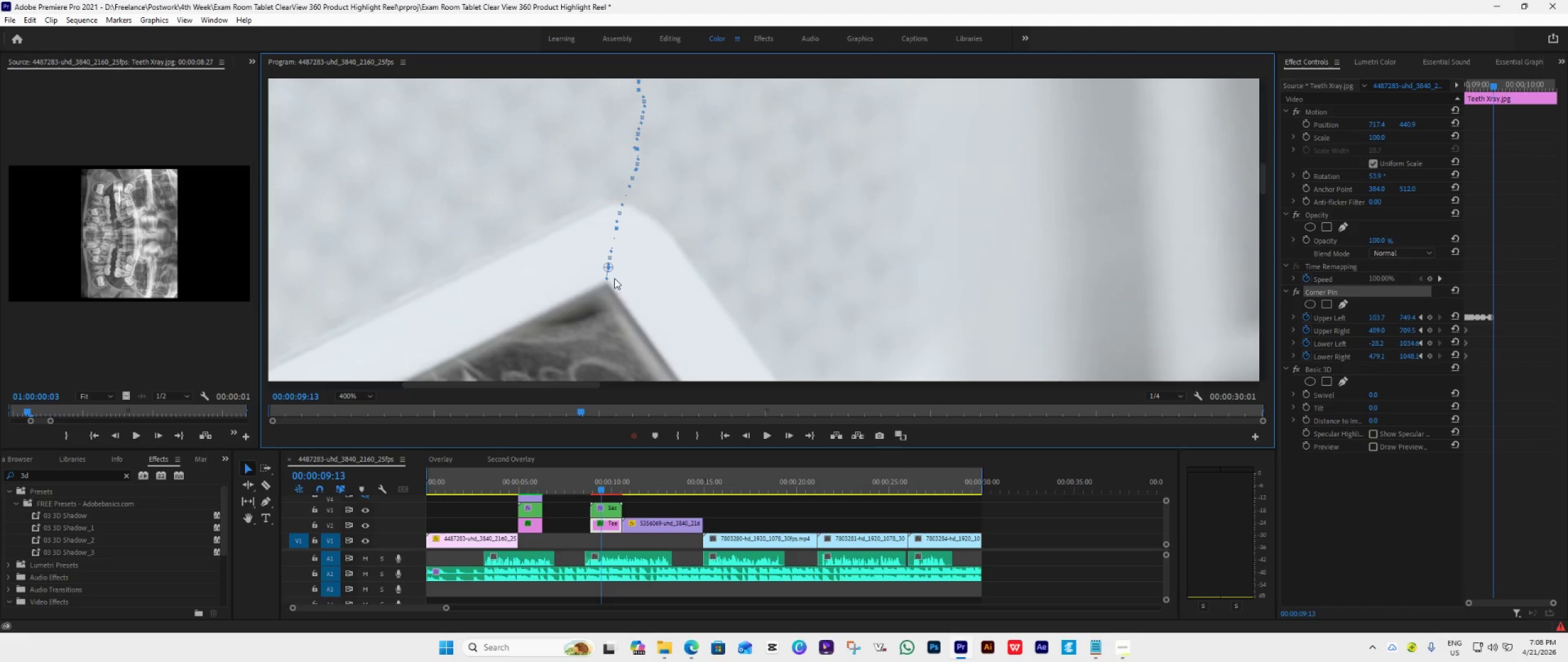 
hold_key(key=ControlLeft, duration=0.81)
 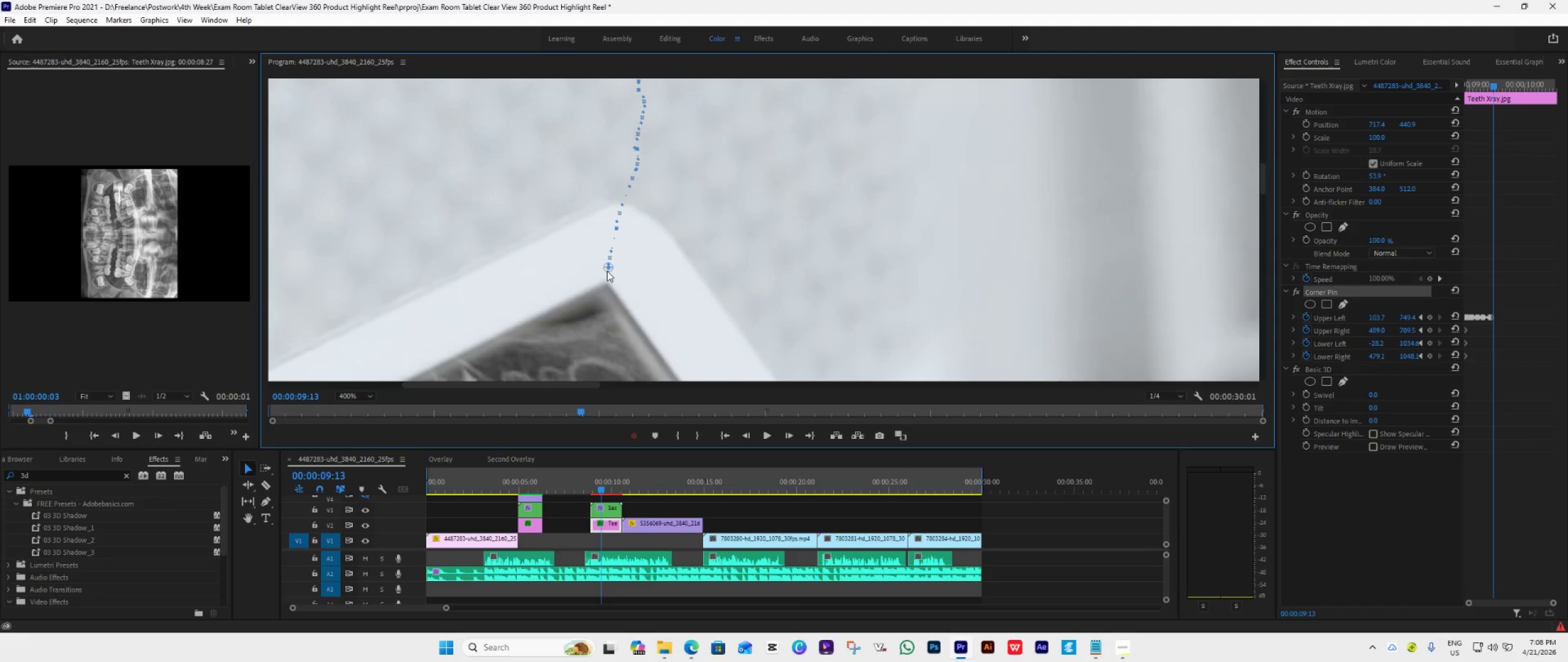 
hold_key(key=Z, duration=0.33)
 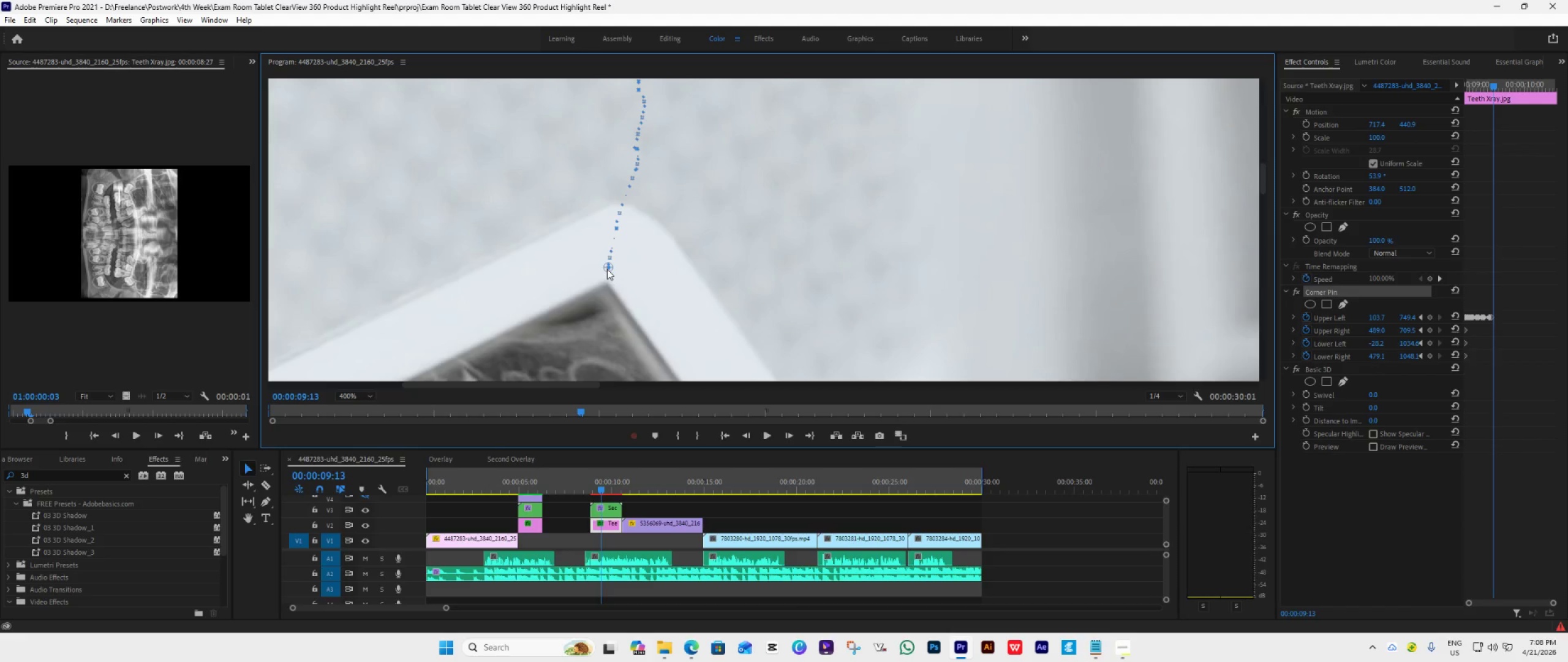 
left_click_drag(start_coordinate=[609, 270], to_coordinate=[606, 279])
 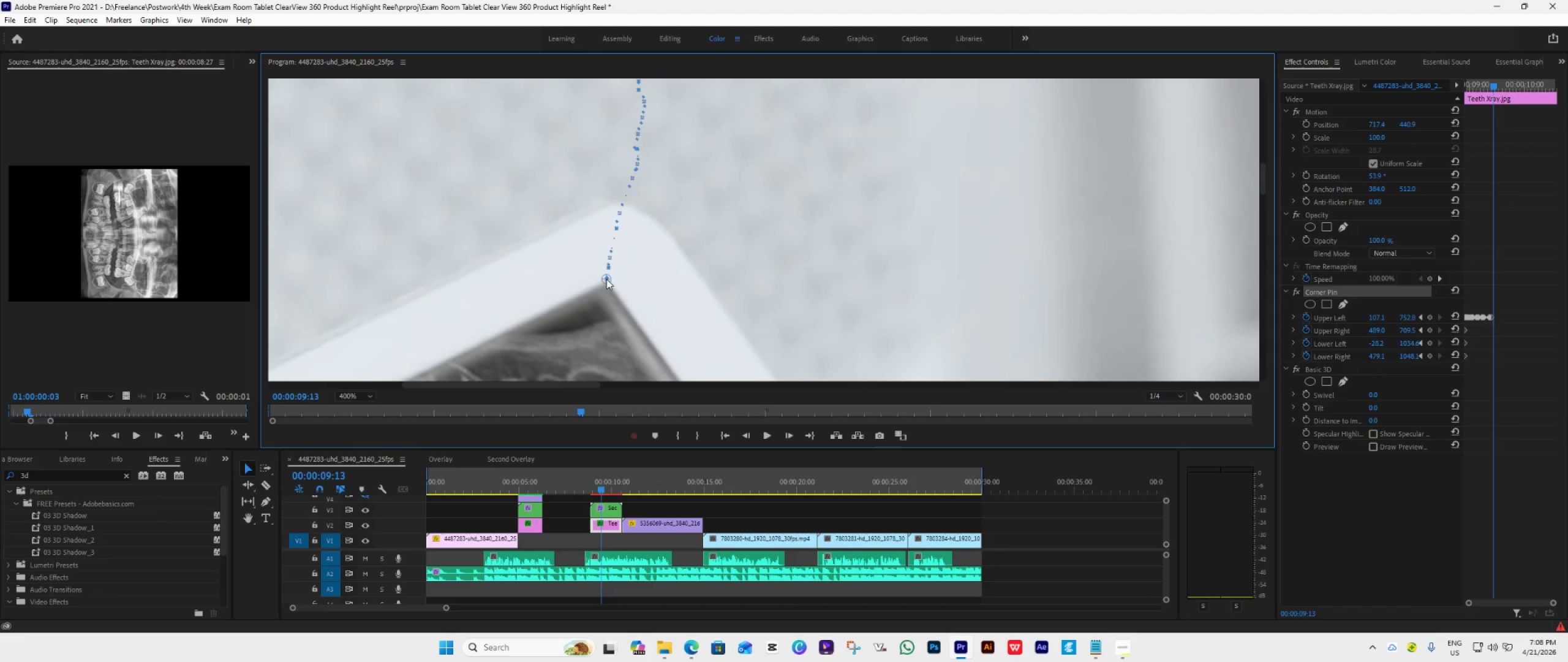 
left_click([606, 279])
 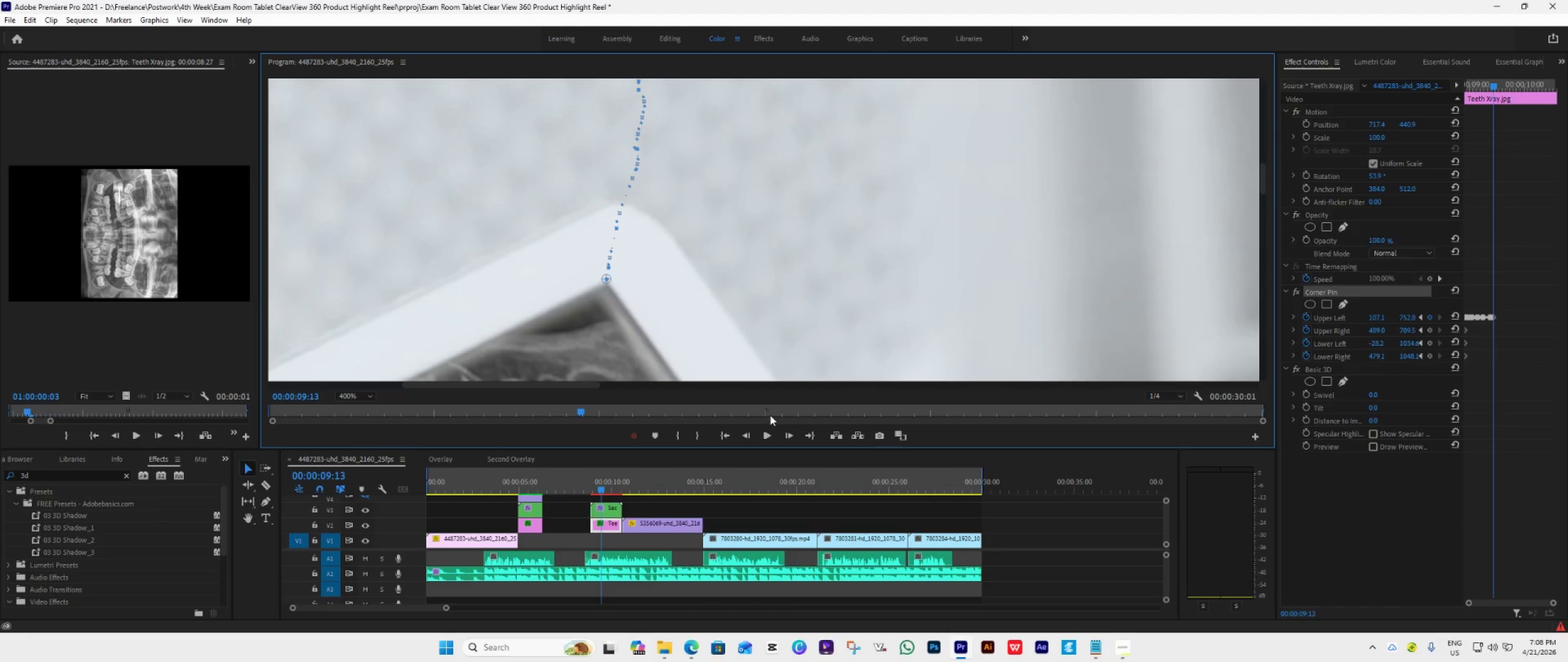 
left_click([791, 432])
 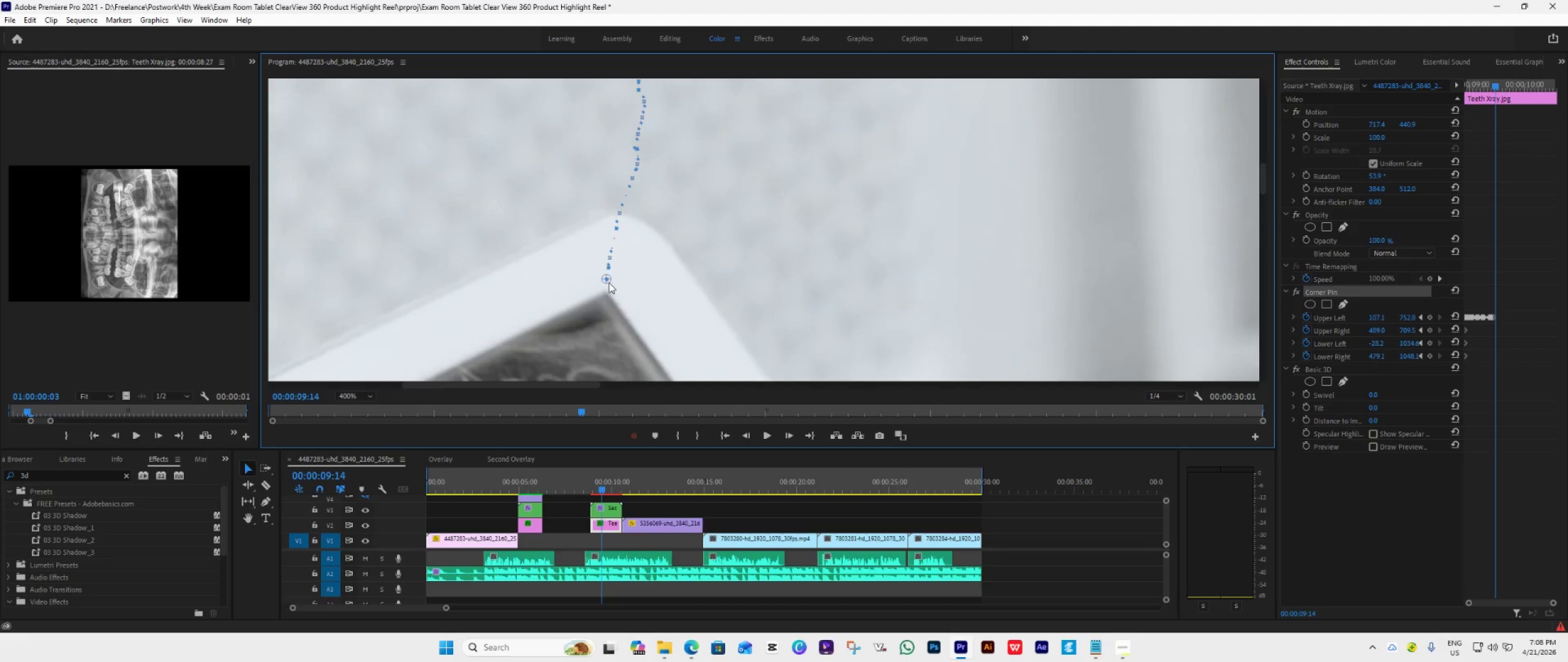 
left_click_drag(start_coordinate=[608, 281], to_coordinate=[605, 289])
 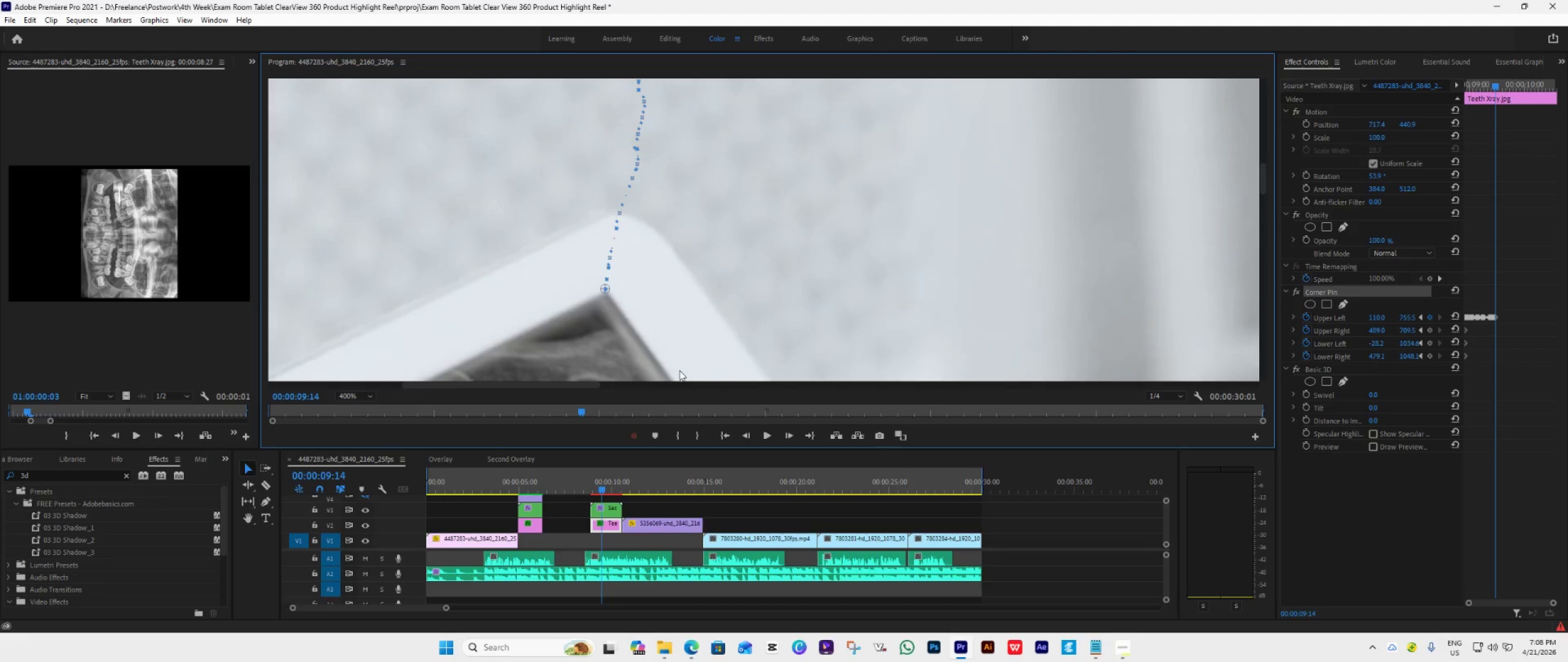 
left_click([605, 289])
 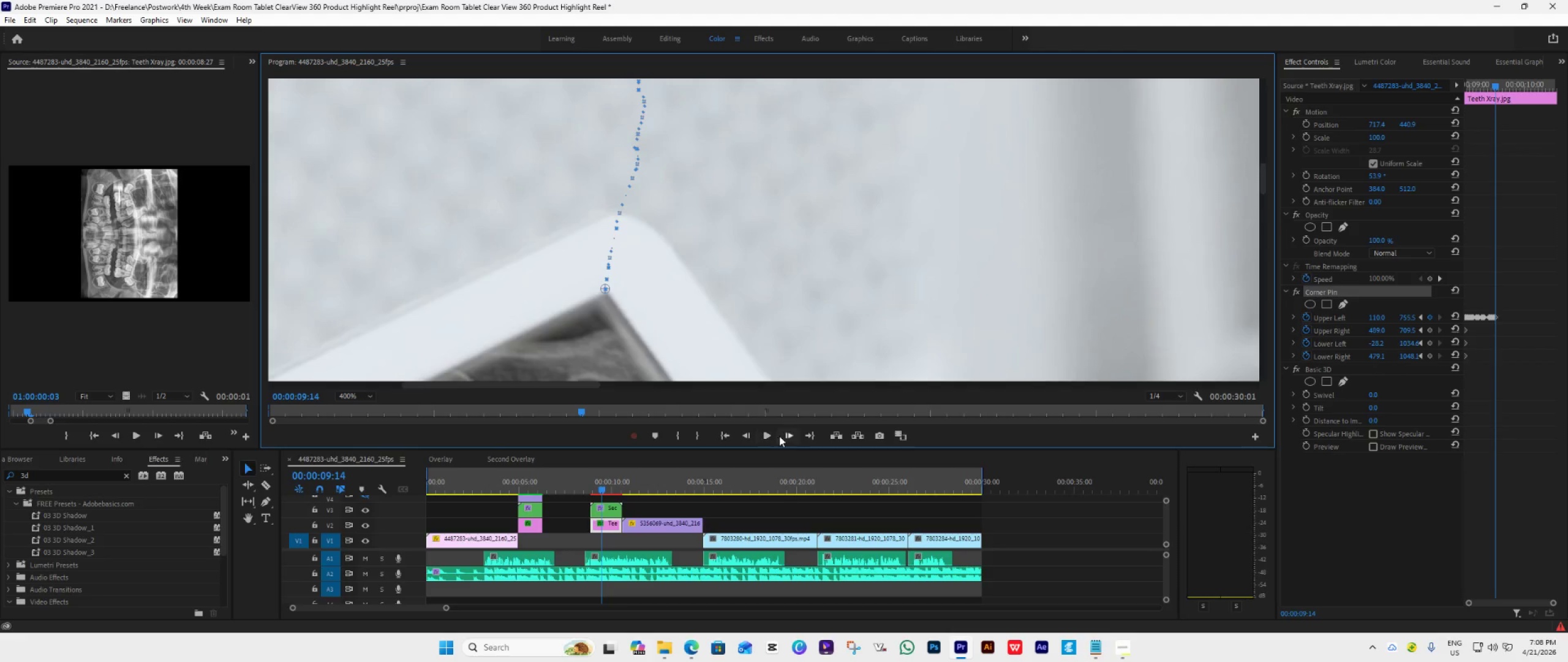 
left_click([789, 436])
 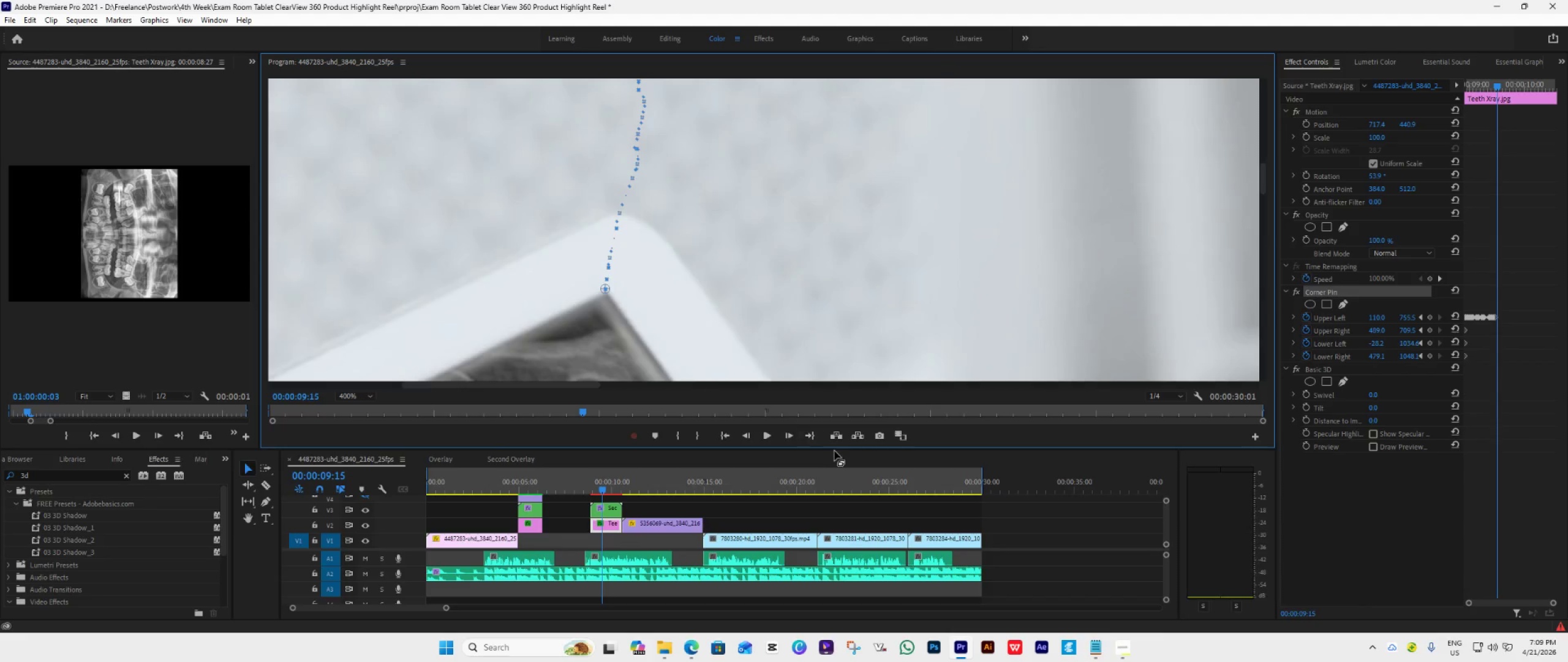 
double_click([788, 436])
 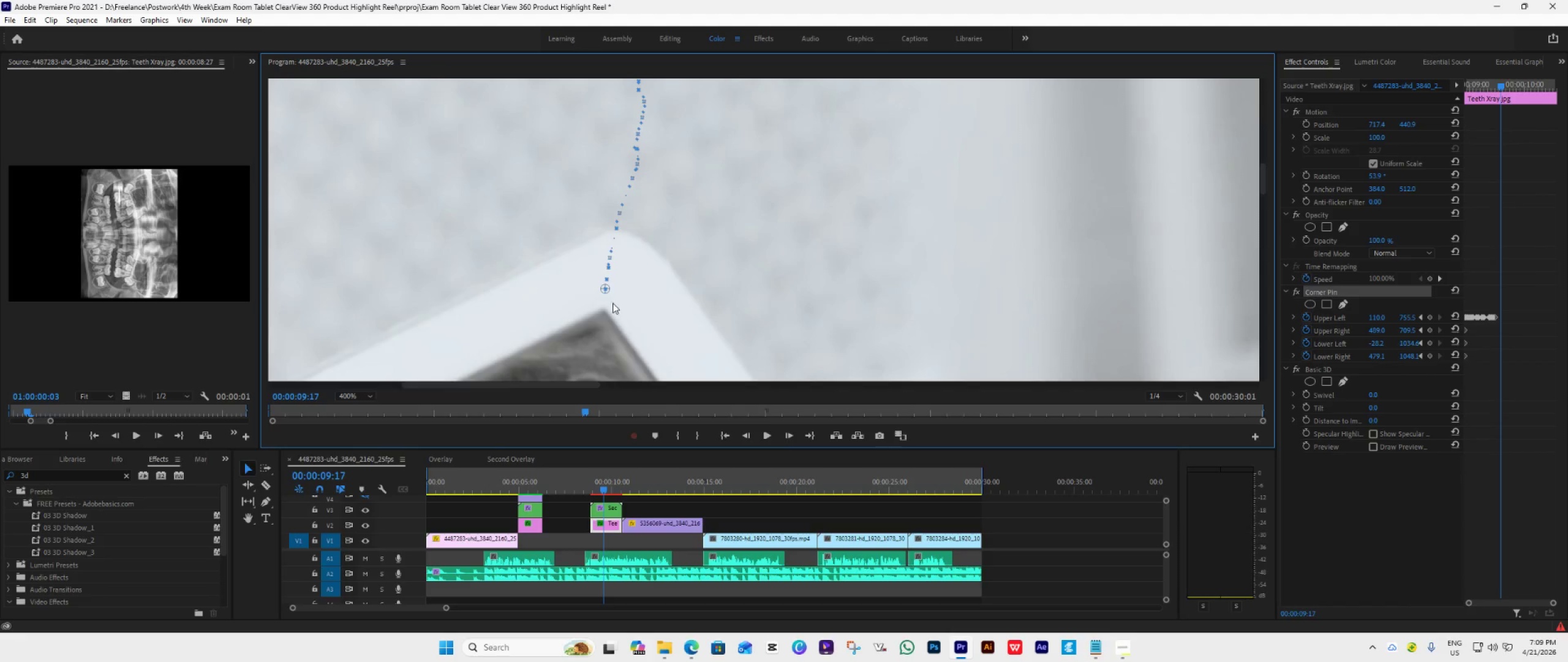 
left_click_drag(start_coordinate=[606, 293], to_coordinate=[605, 305])
 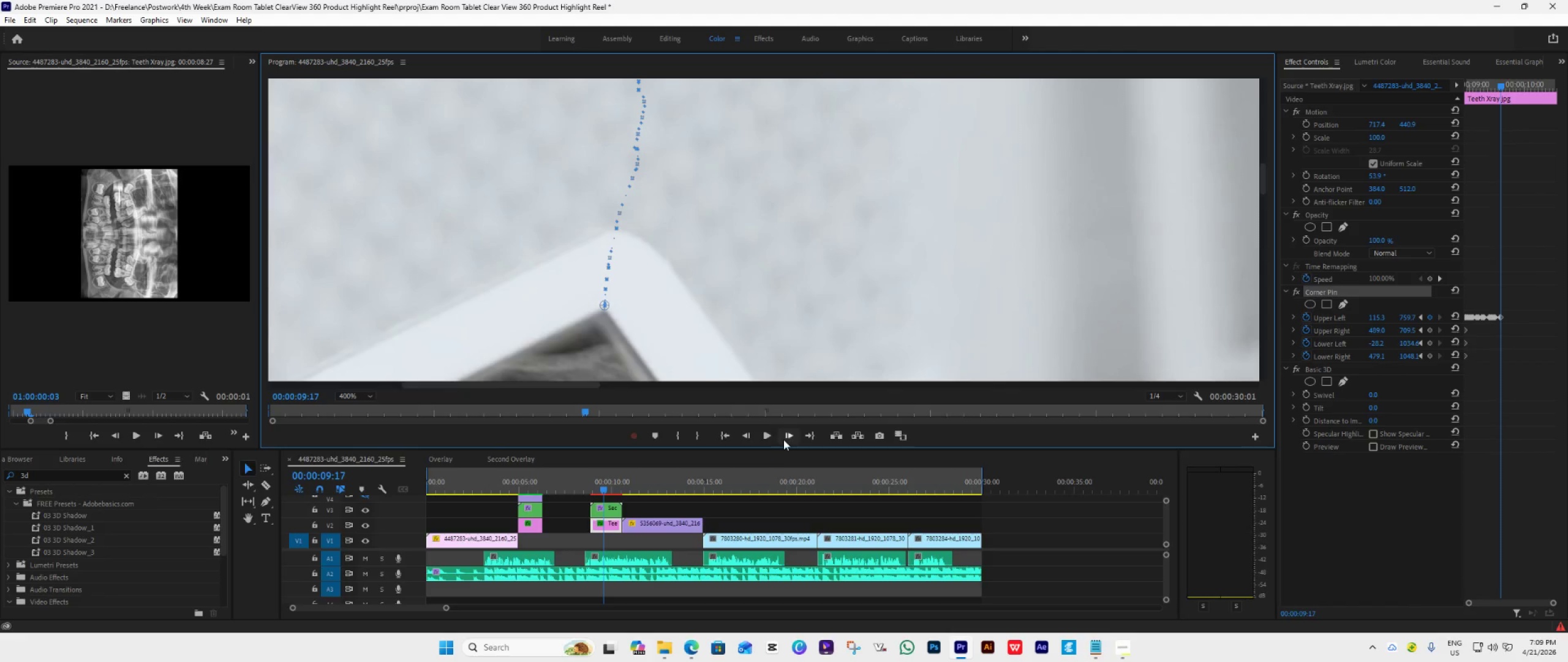 
left_click([786, 438])
 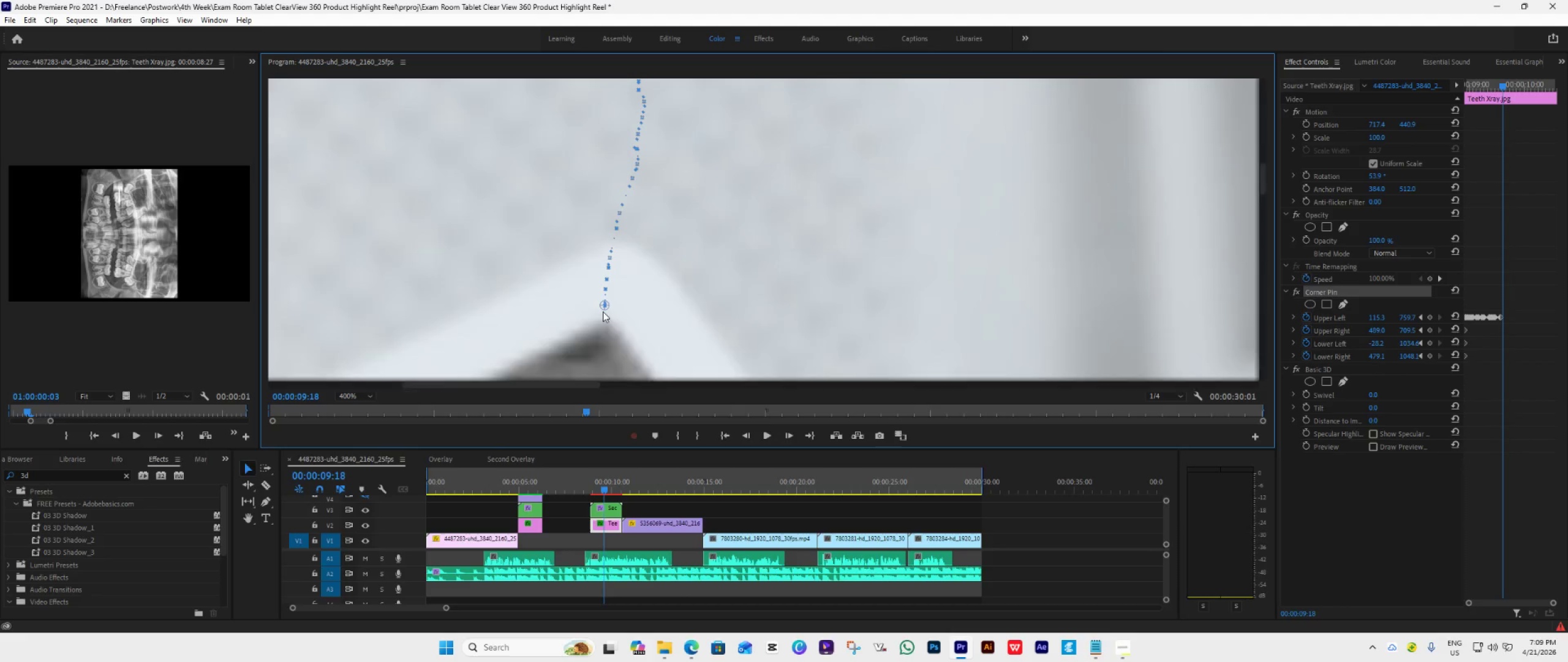 
left_click_drag(start_coordinate=[603, 309], to_coordinate=[601, 313])
 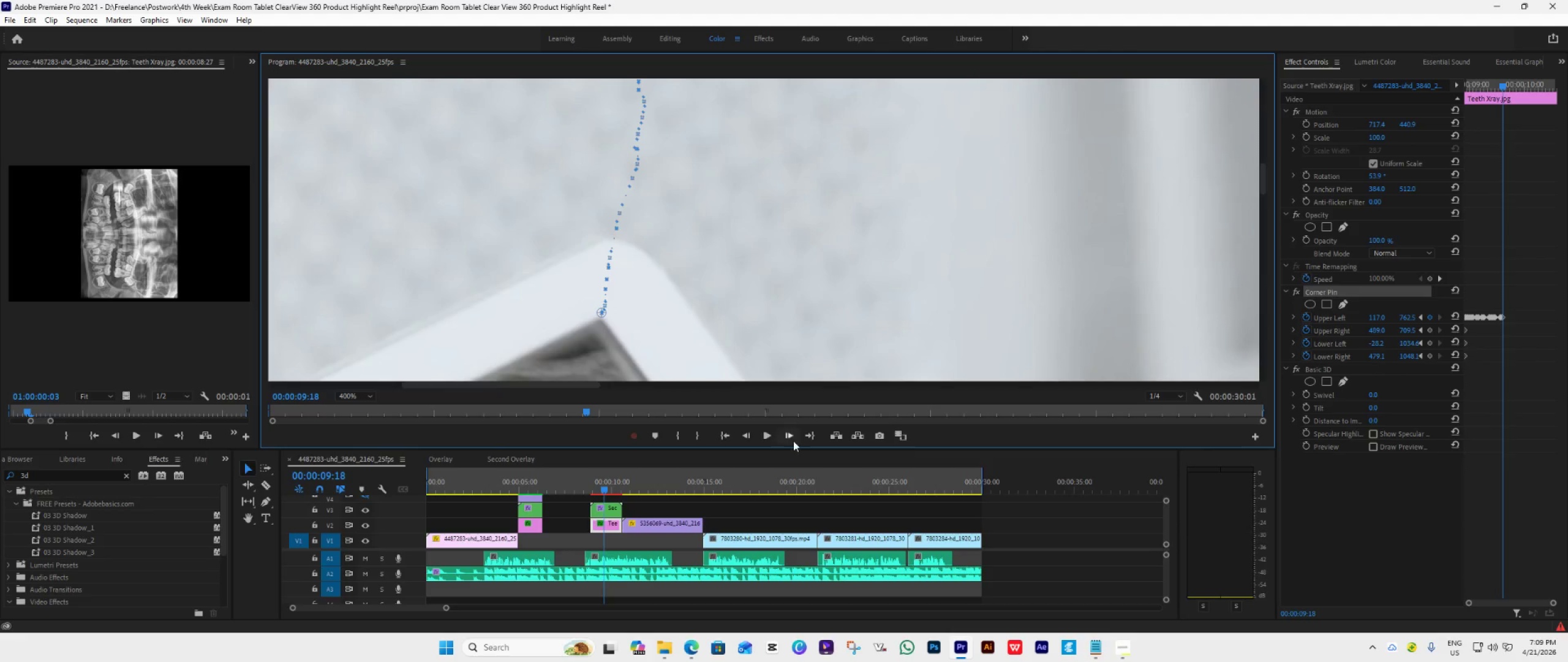 
left_click([785, 437])
 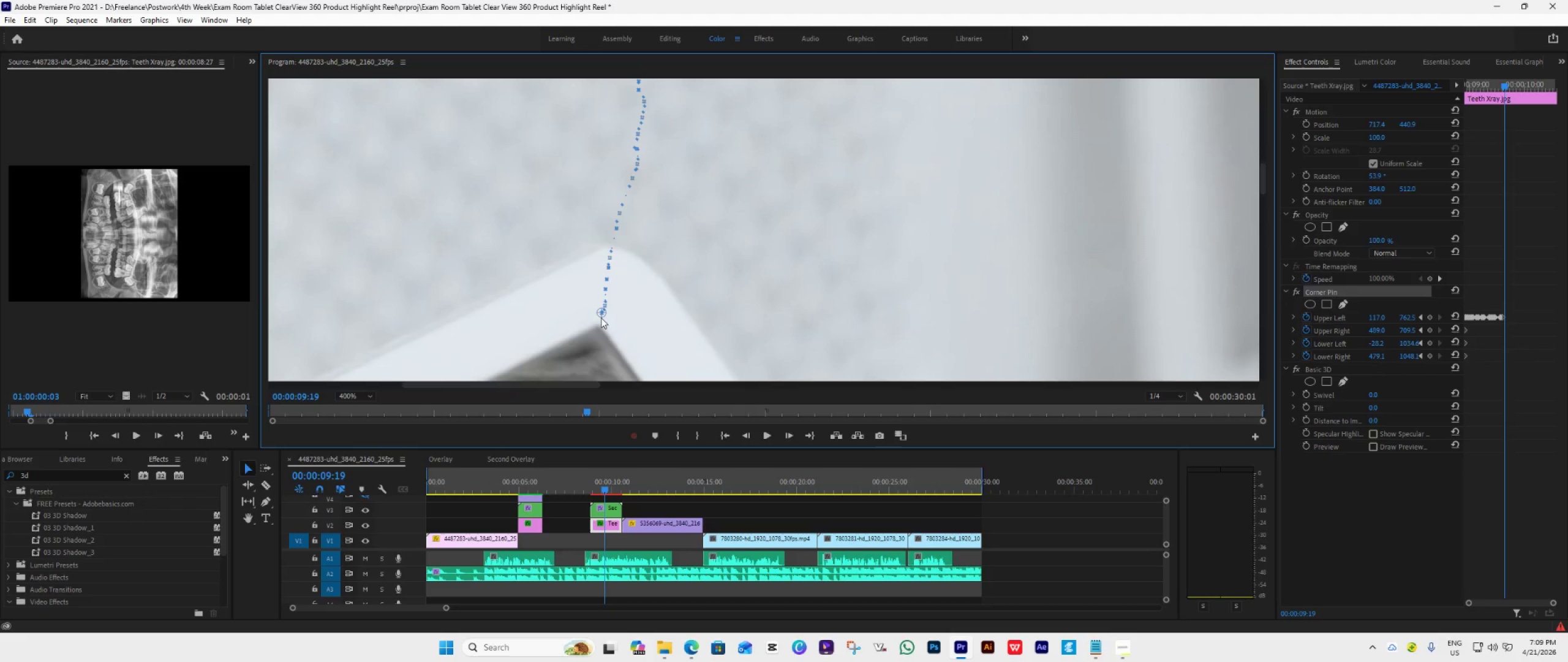 
key(Control+S)
 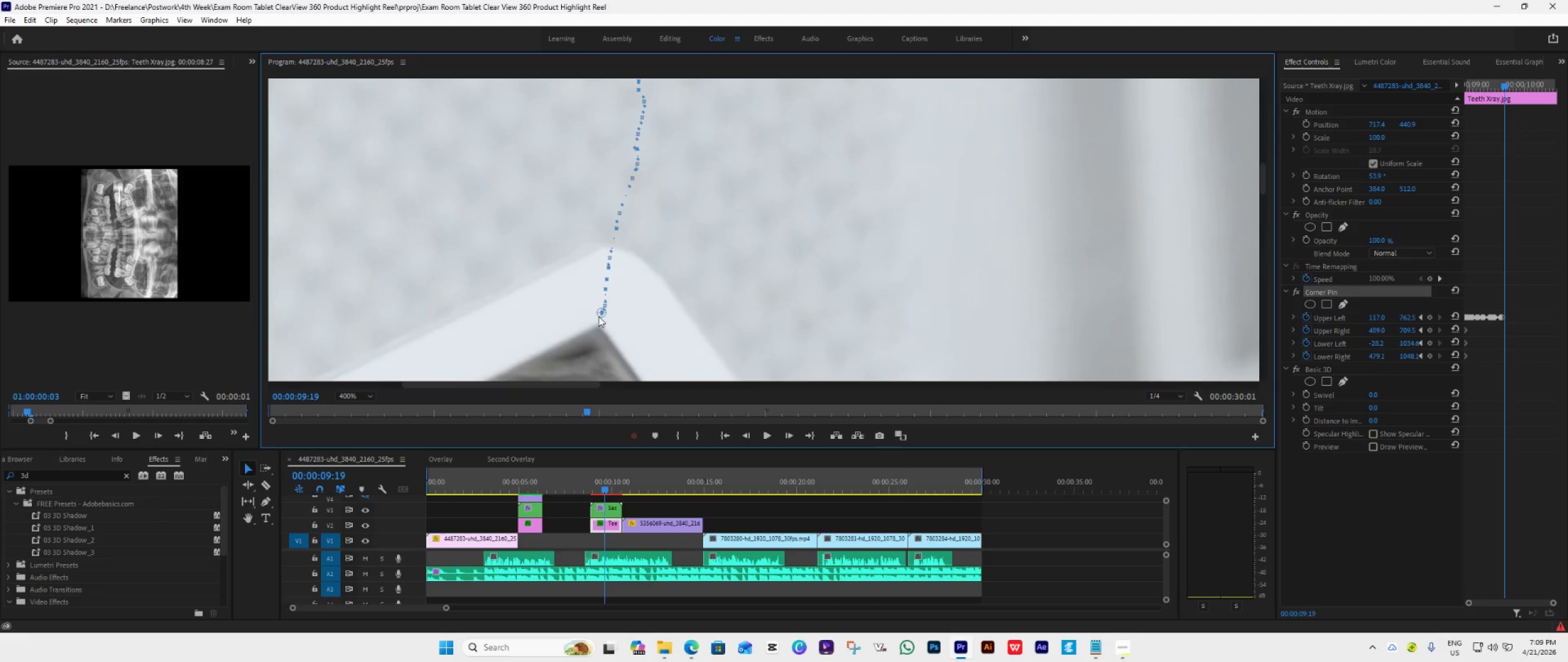 
left_click_drag(start_coordinate=[600, 314], to_coordinate=[599, 322])
 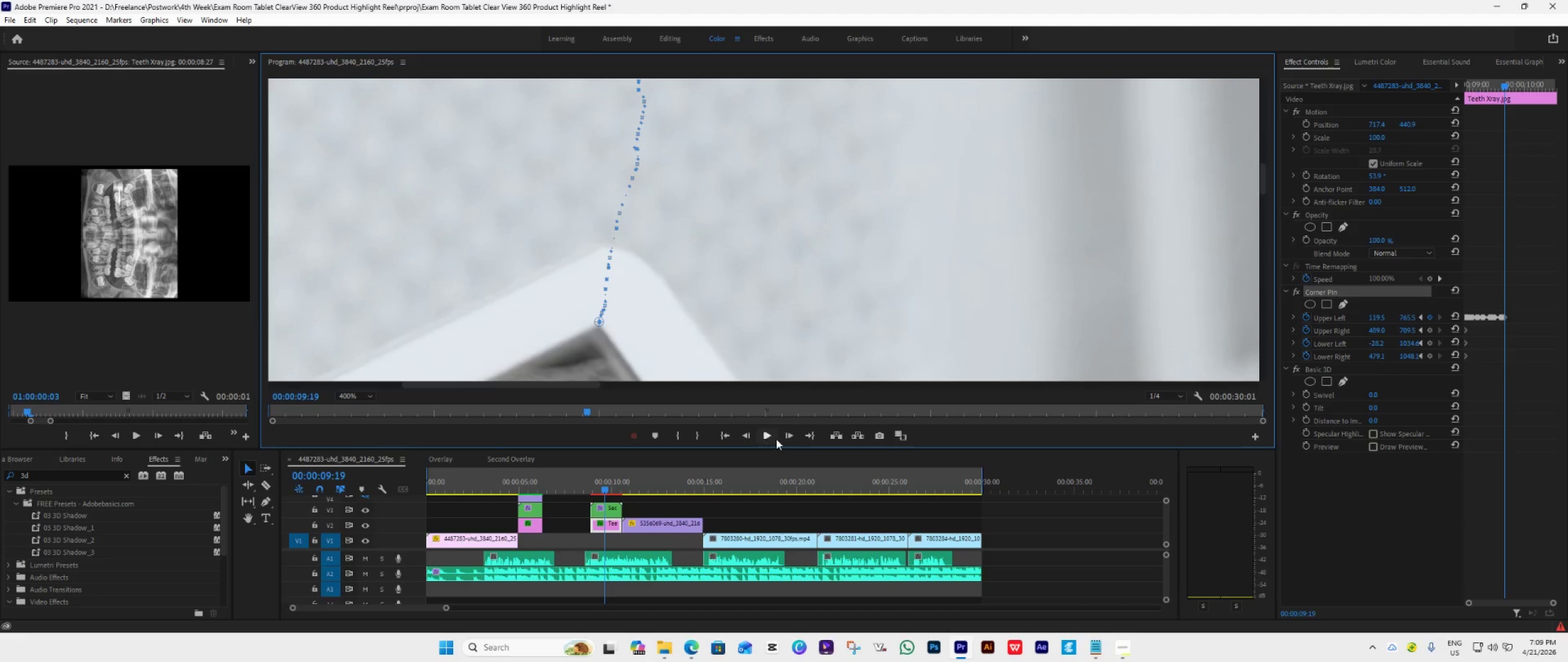 
left_click([791, 435])
 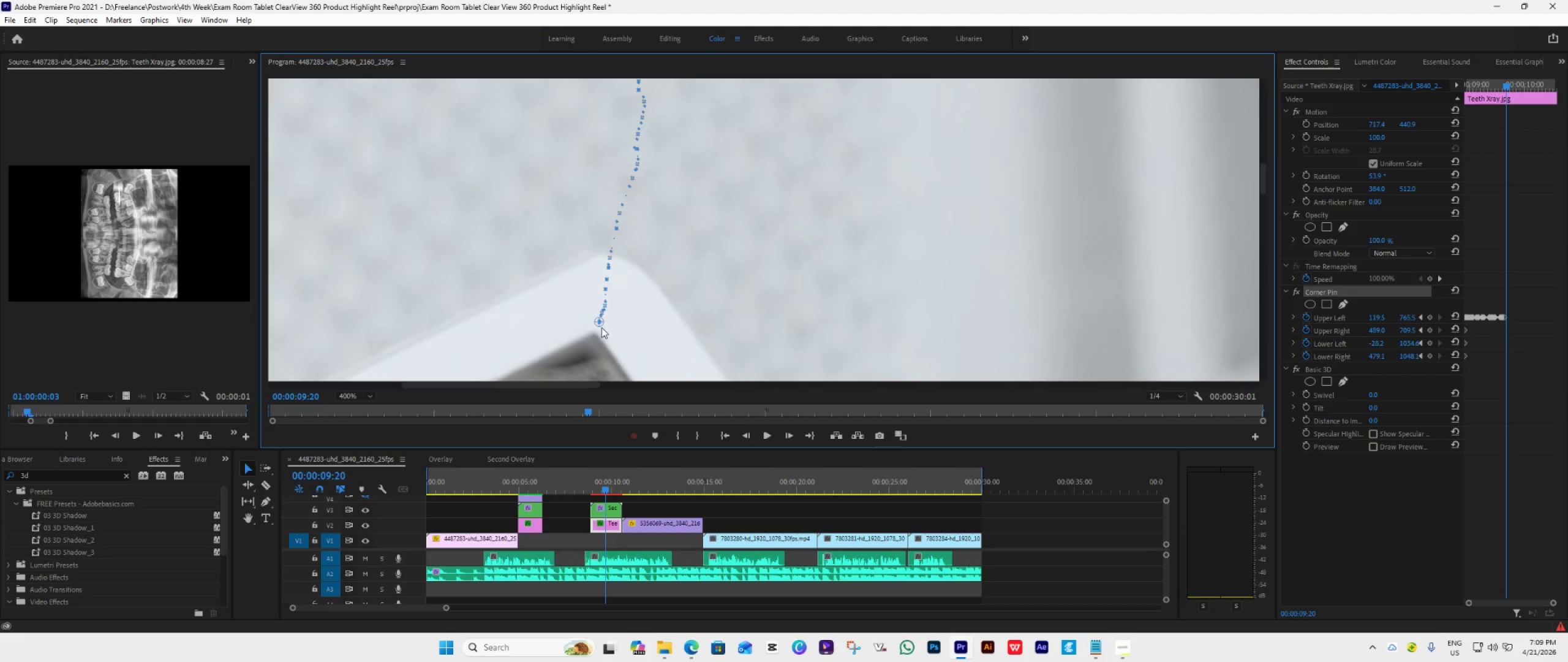 
left_click_drag(start_coordinate=[599, 324], to_coordinate=[596, 328])
 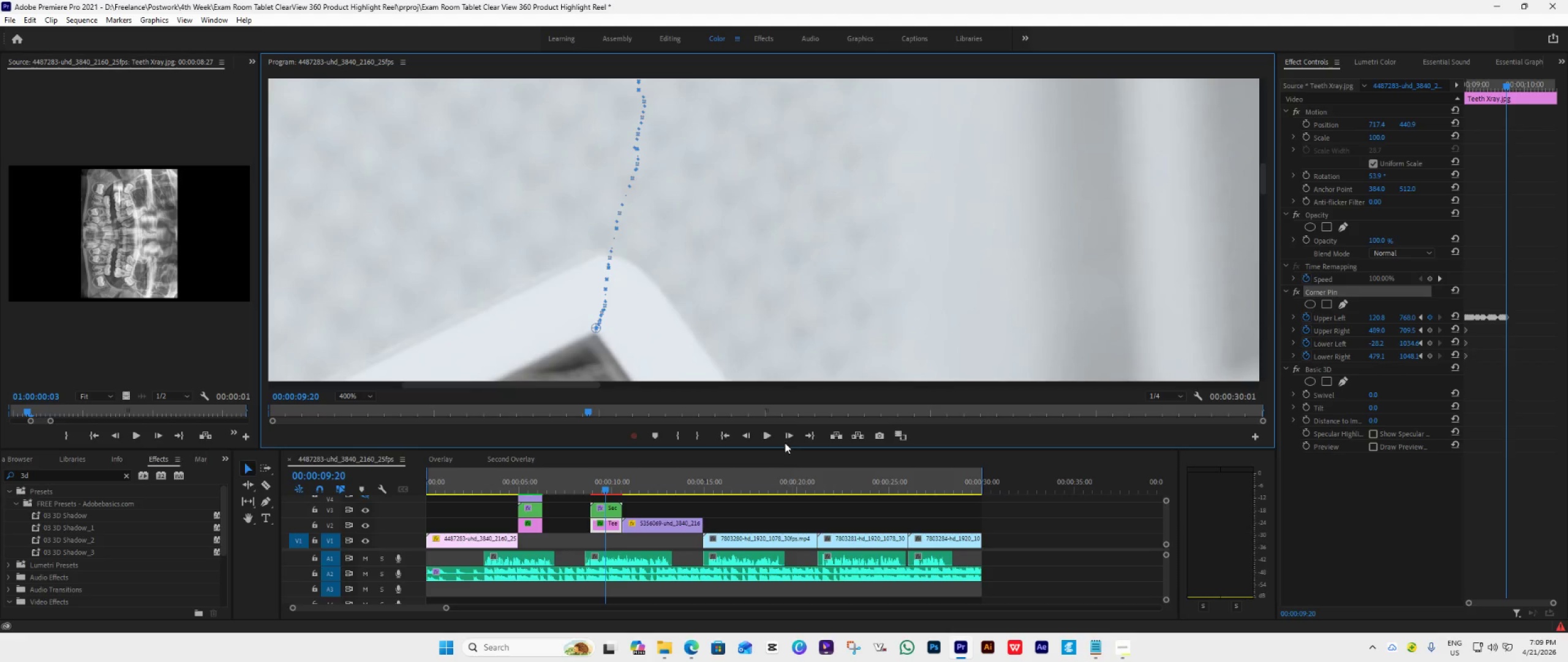 
left_click([782, 435])
 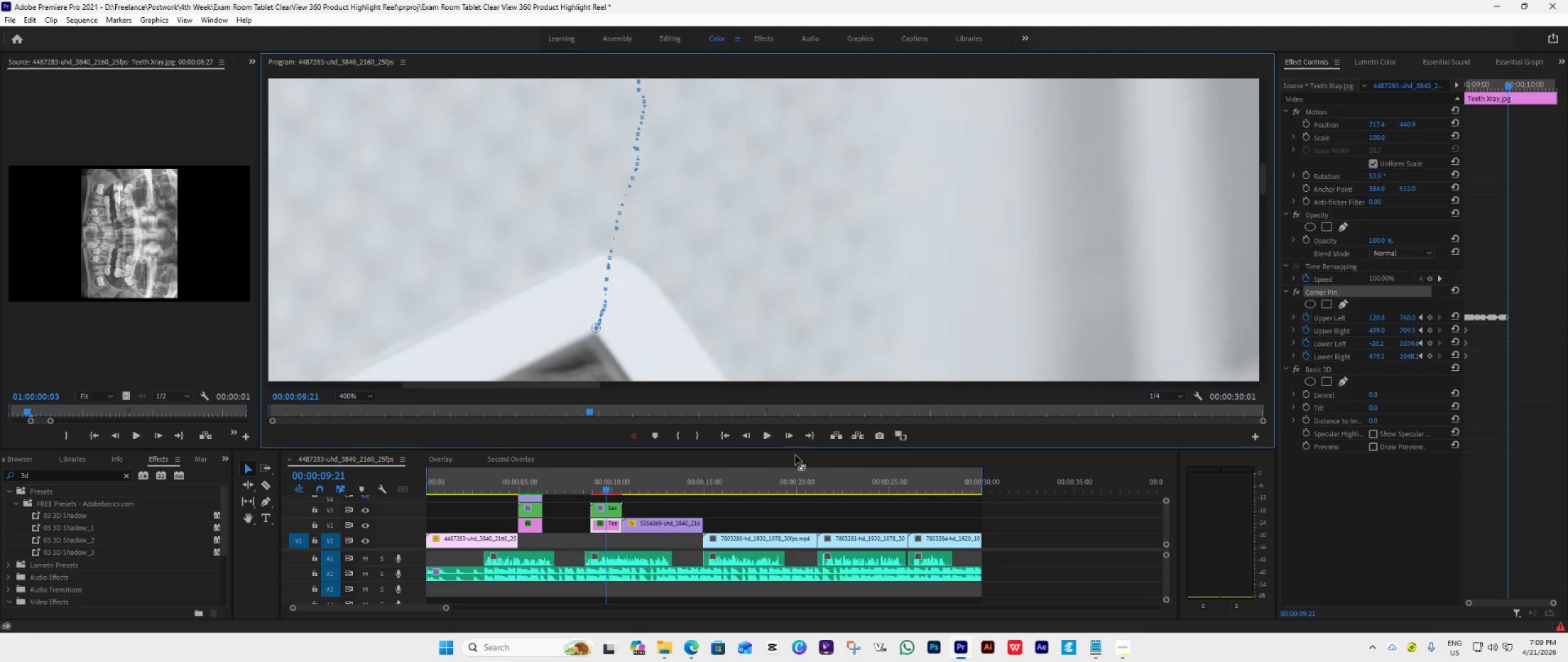 
left_click([788, 436])
 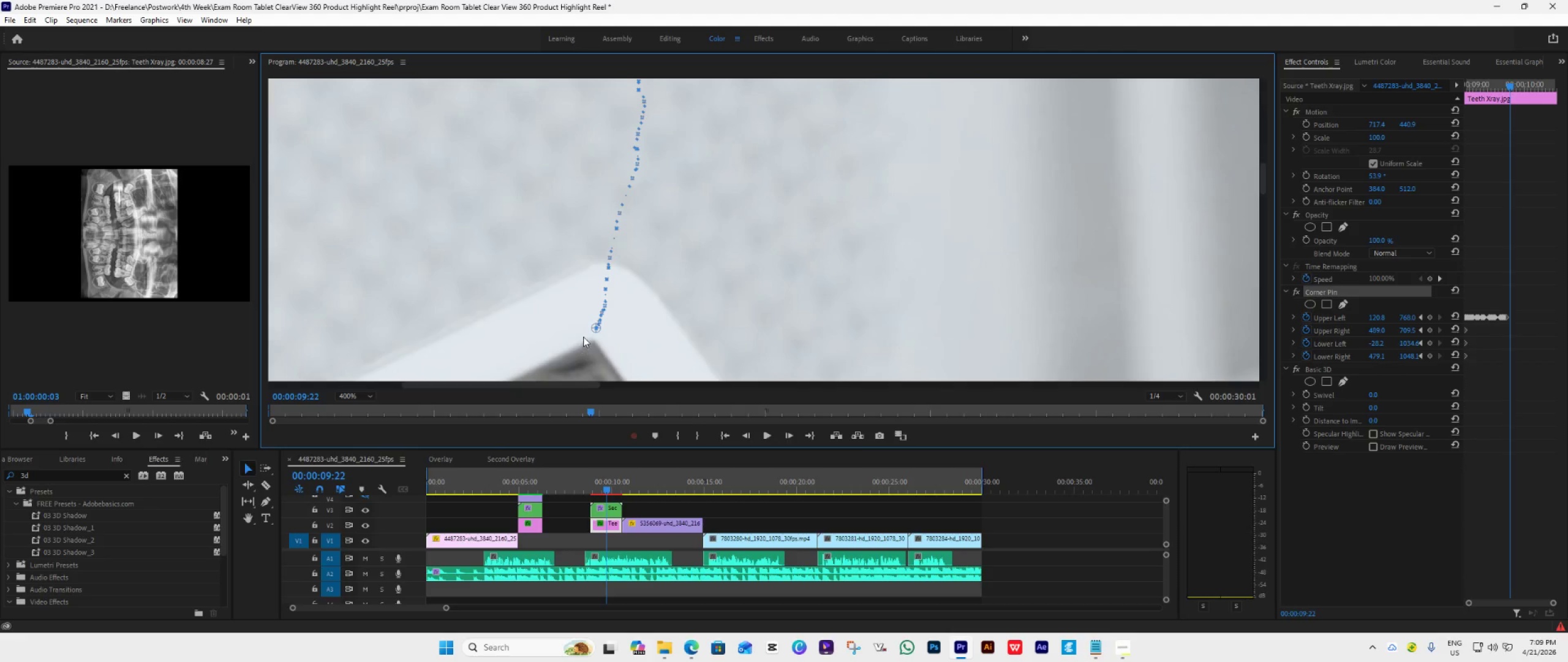 
left_click_drag(start_coordinate=[592, 330], to_coordinate=[594, 337])
 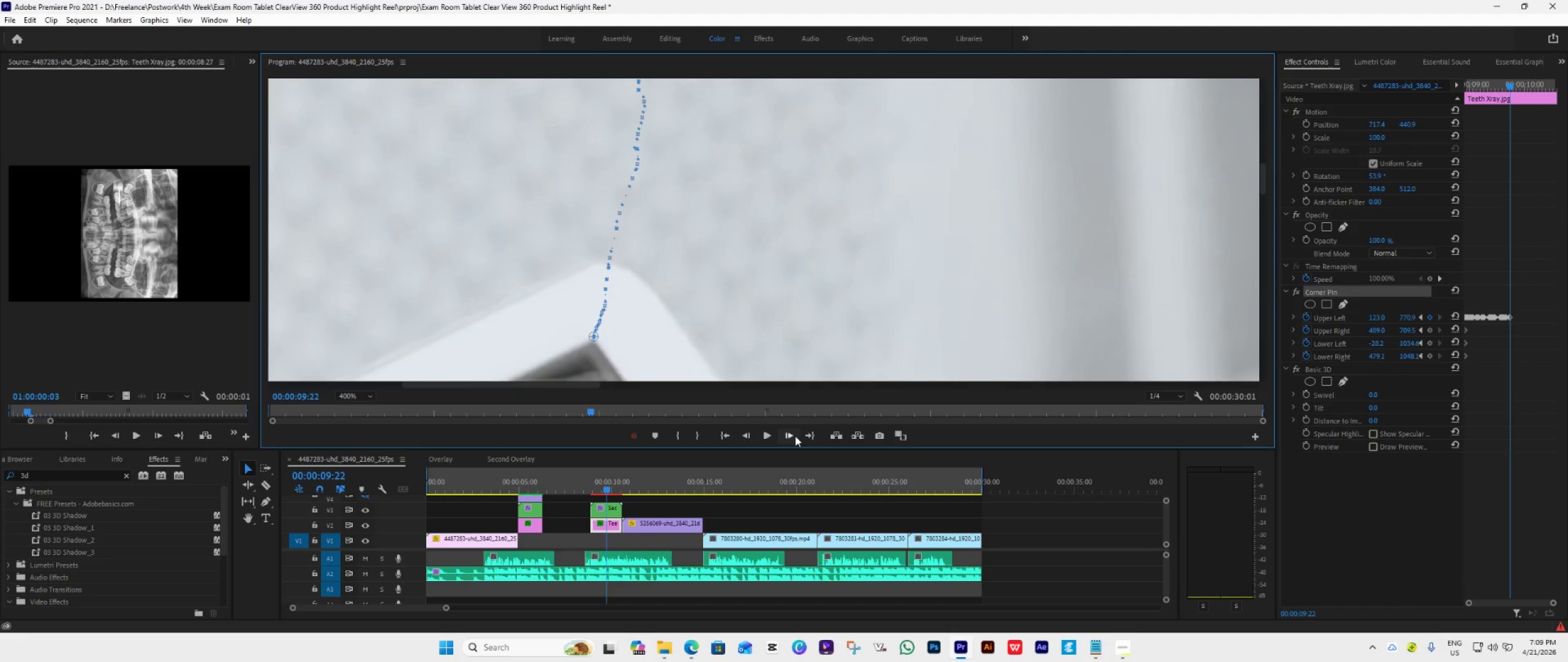 
left_click([794, 436])
 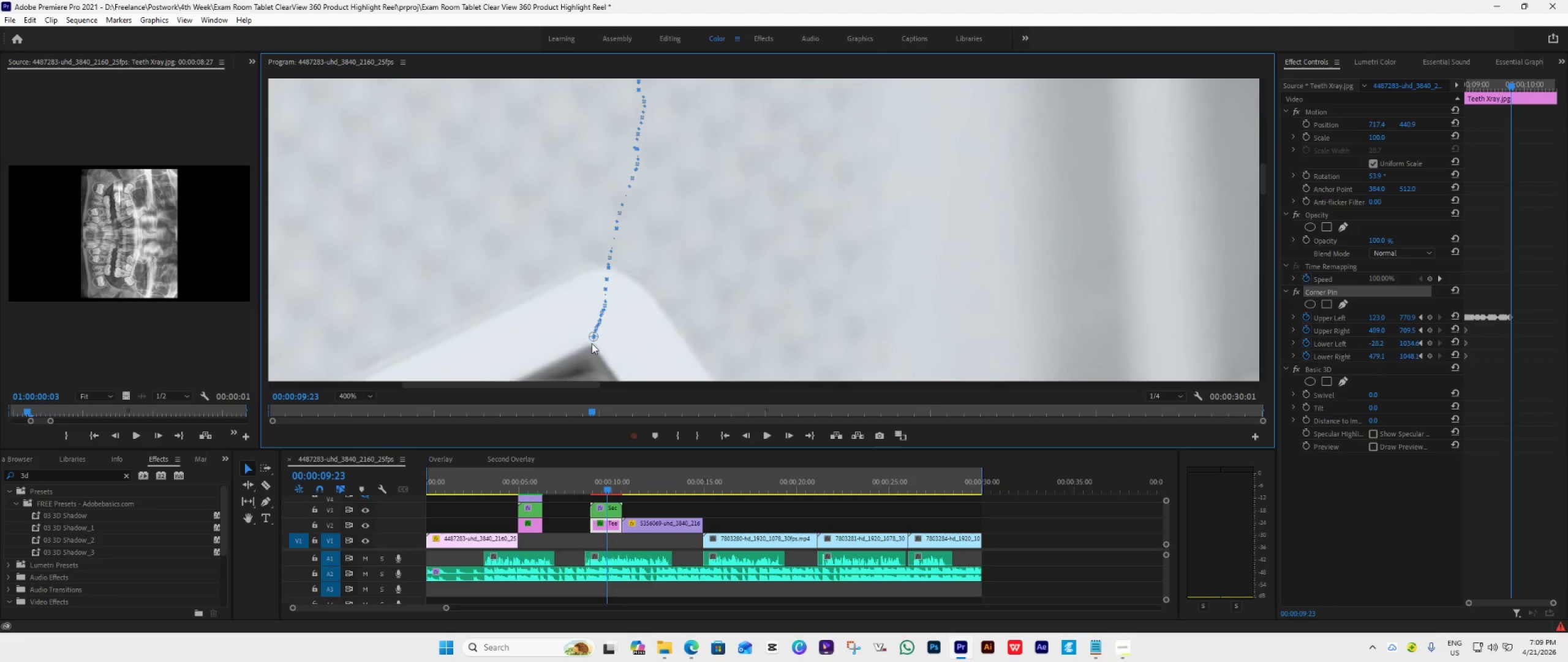 
left_click_drag(start_coordinate=[589, 337], to_coordinate=[593, 341])
 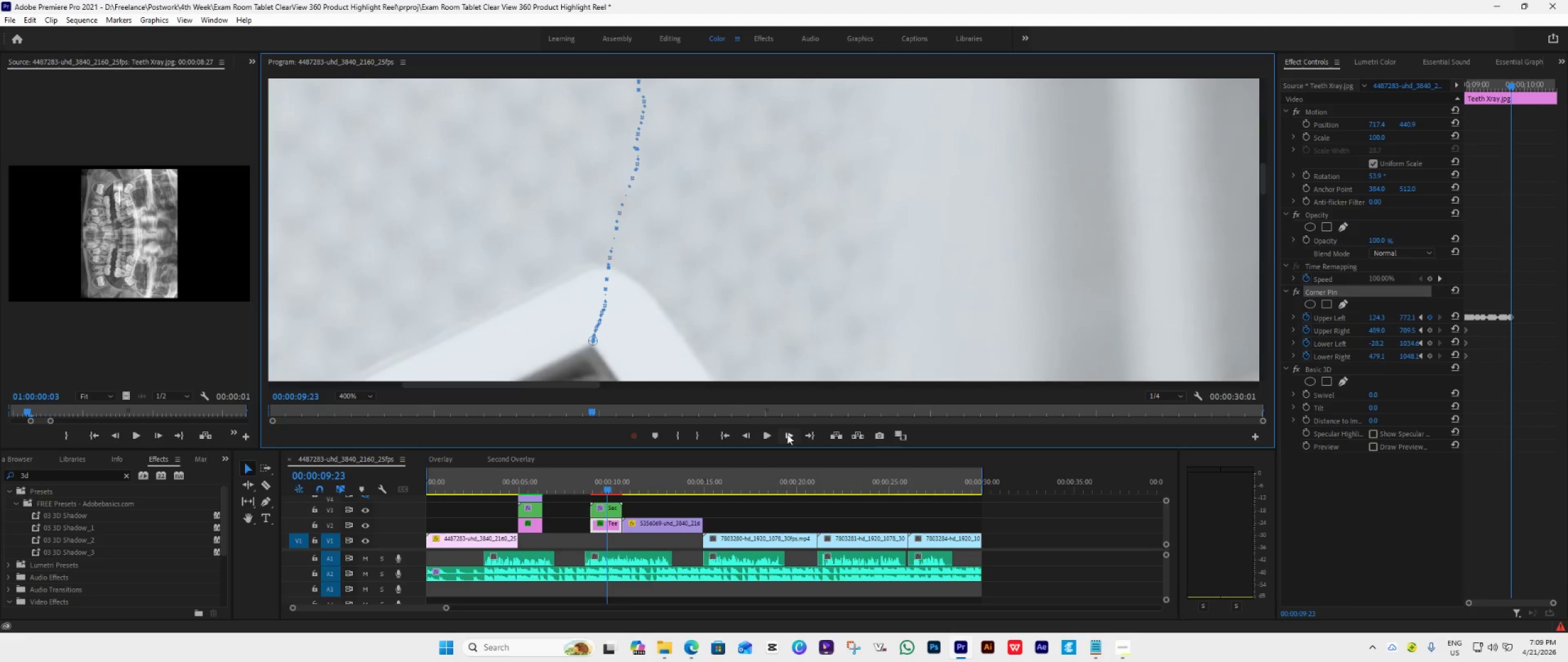 
left_click([790, 434])
 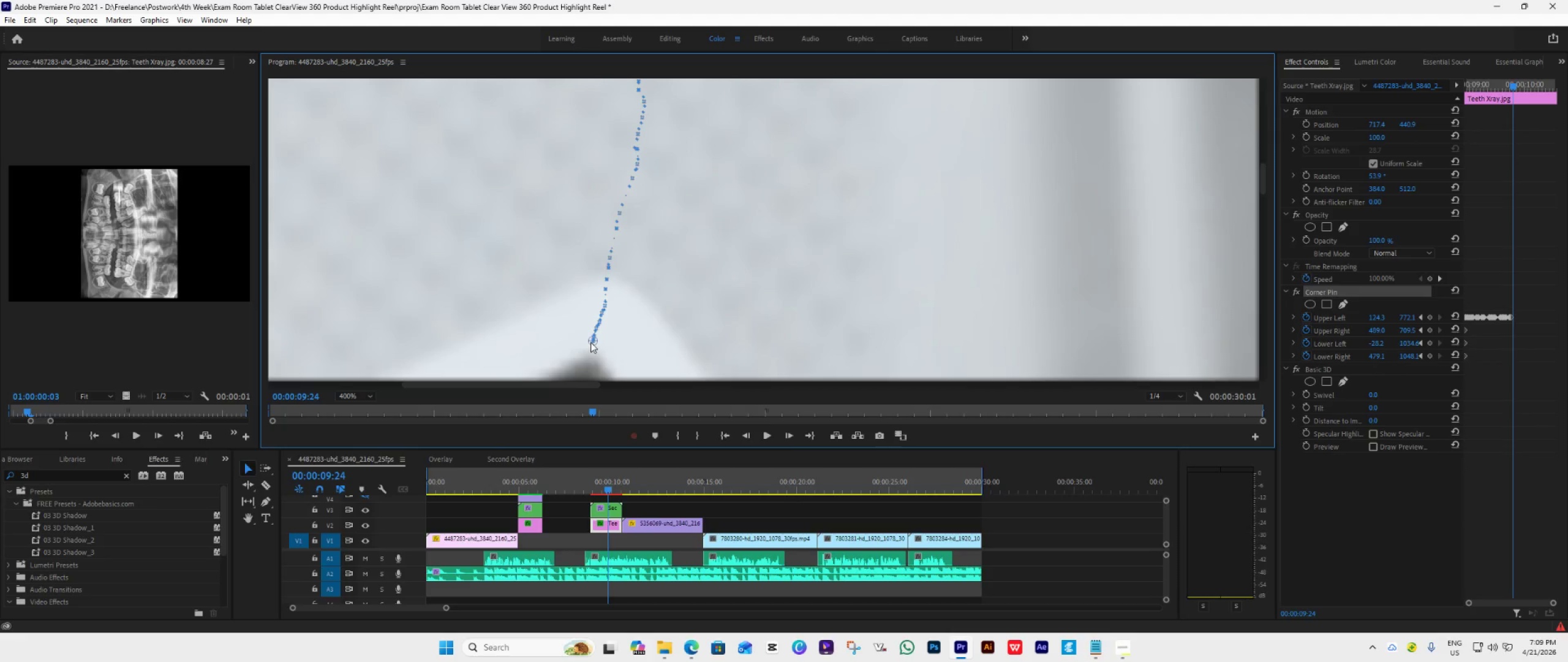 
left_click_drag(start_coordinate=[588, 341], to_coordinate=[588, 348])
 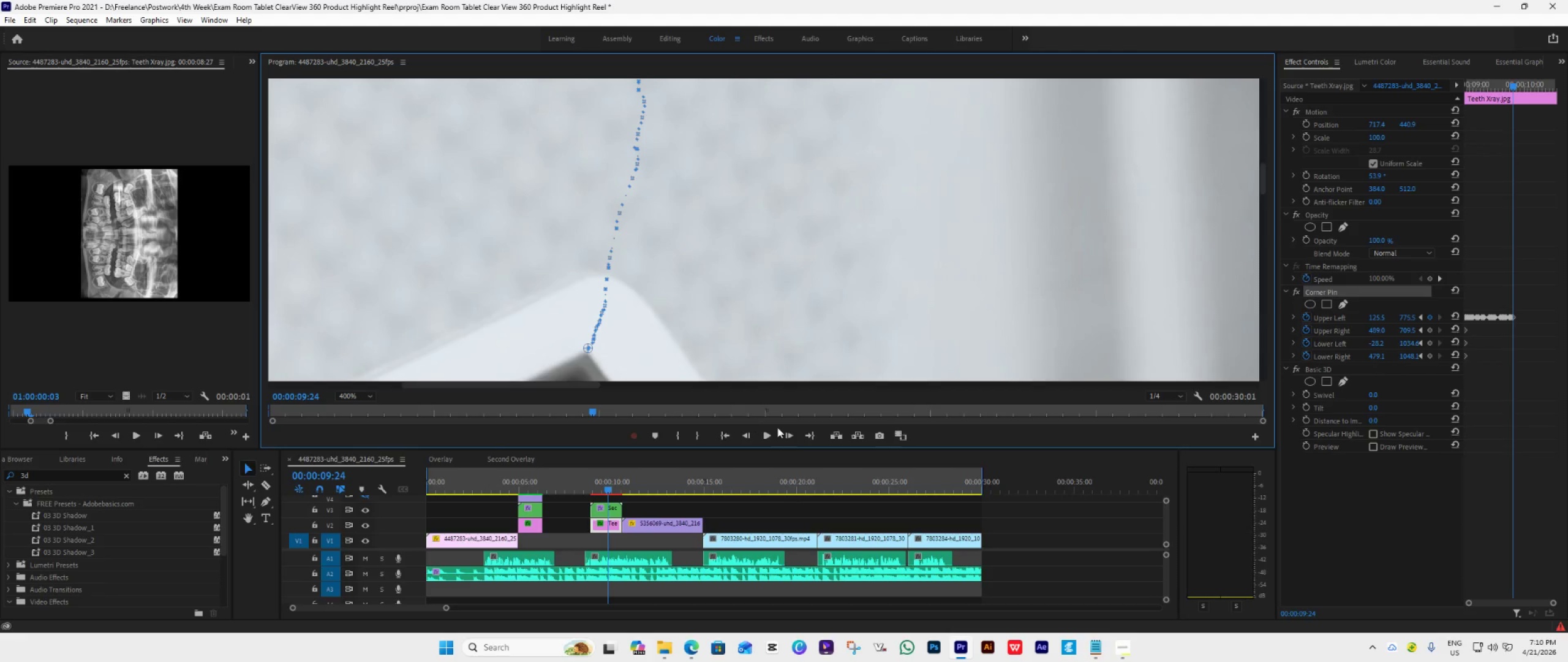 
left_click([788, 430])
 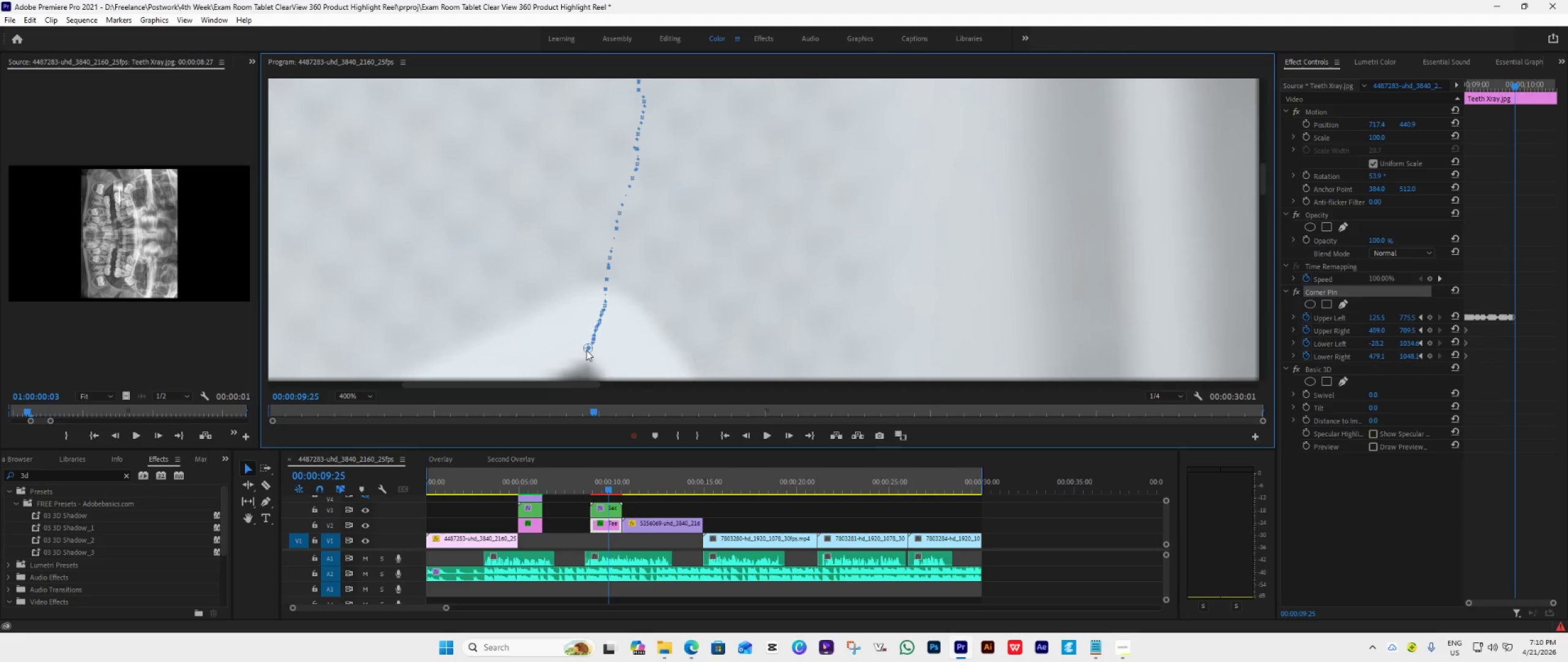 
left_click_drag(start_coordinate=[584, 348], to_coordinate=[582, 357])
 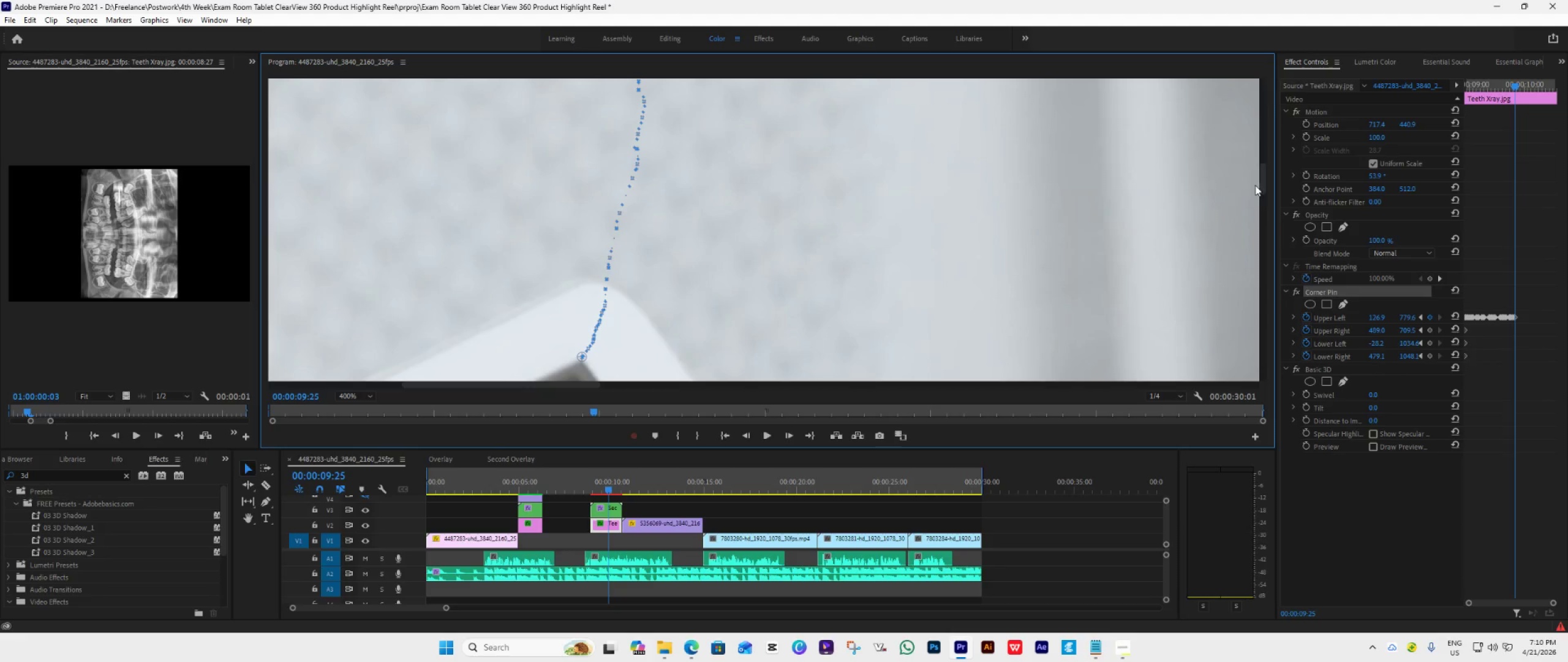 
left_click_drag(start_coordinate=[1260, 174], to_coordinate=[1261, 187])
 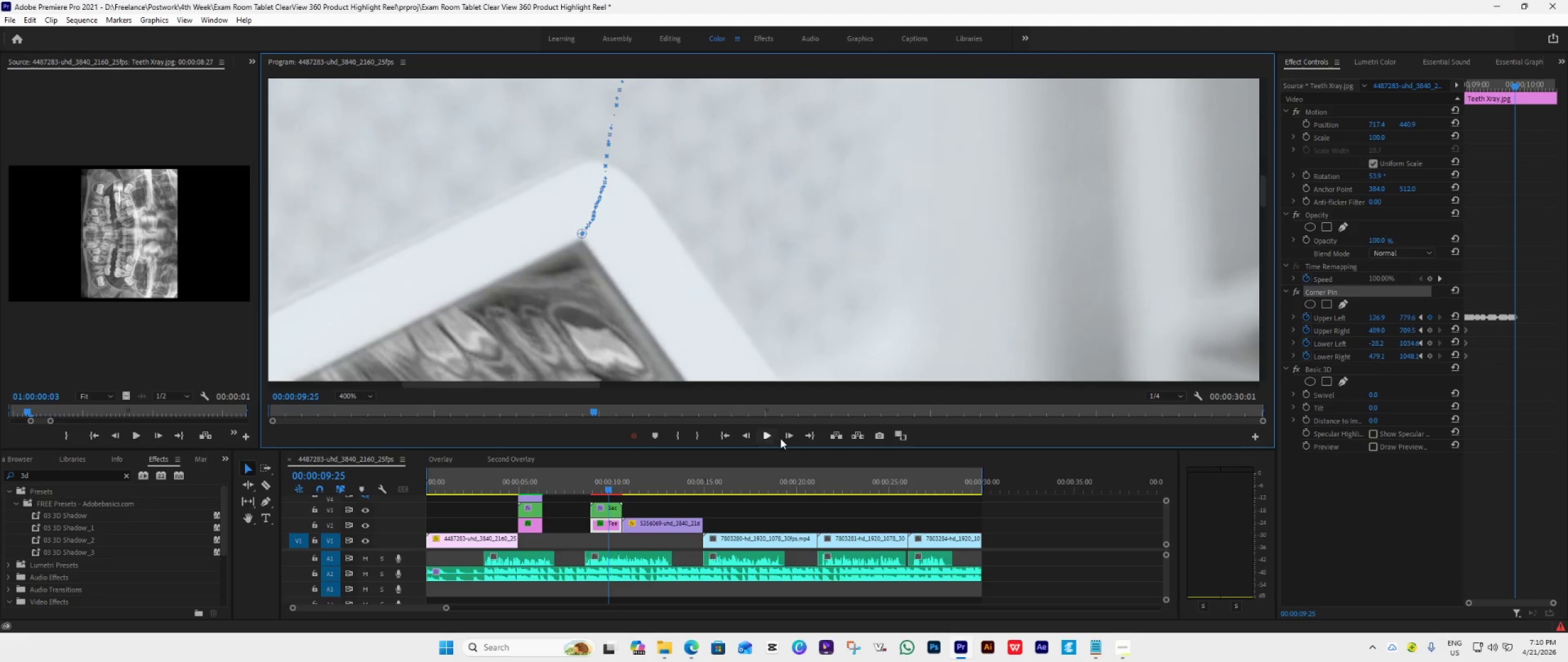 
left_click([789, 437])
 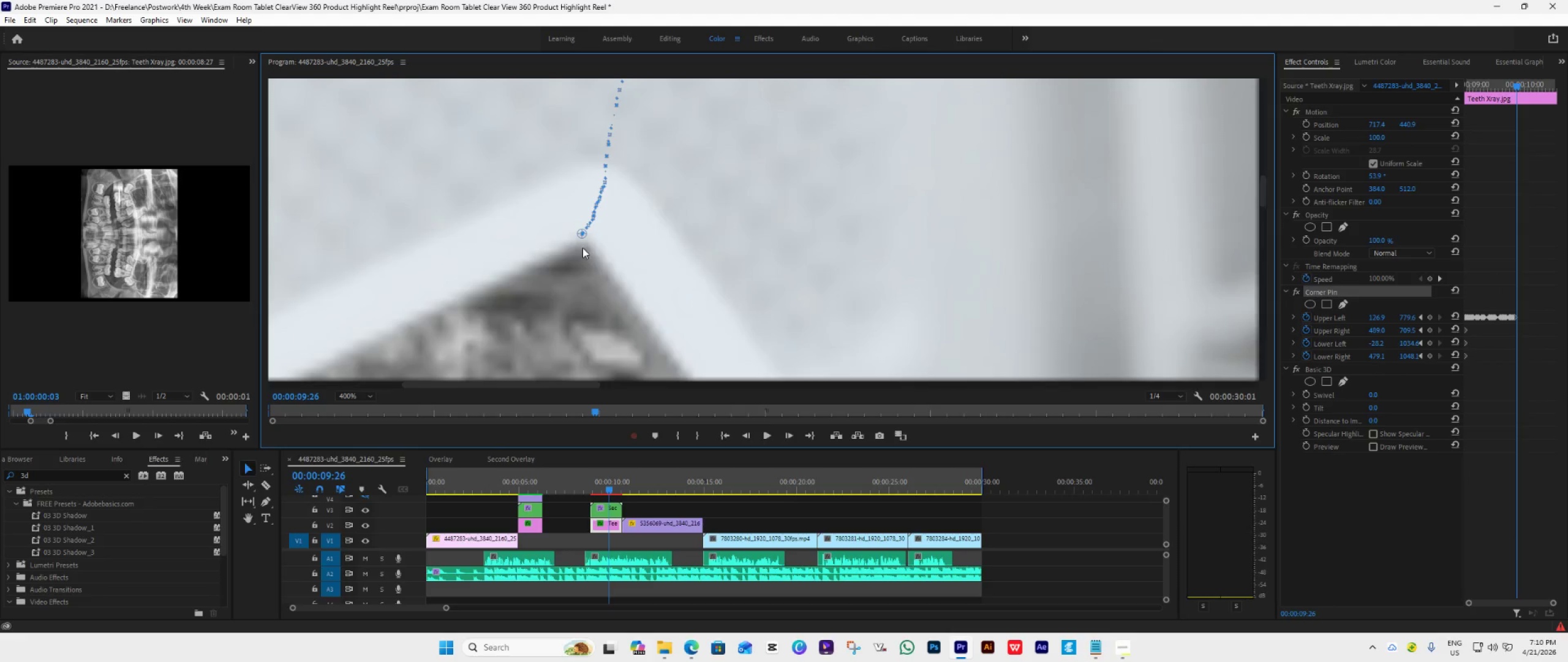 
left_click_drag(start_coordinate=[577, 235], to_coordinate=[579, 240])
 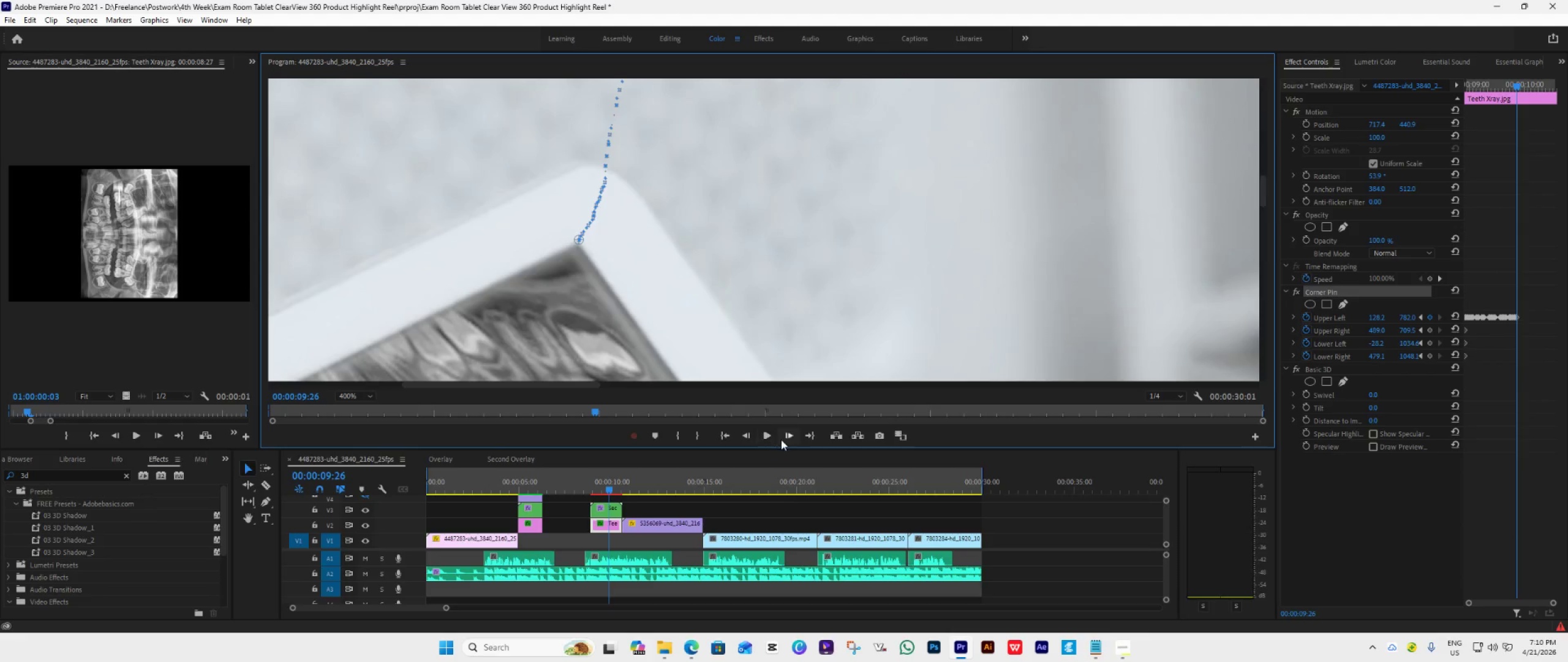 
left_click([783, 439])
 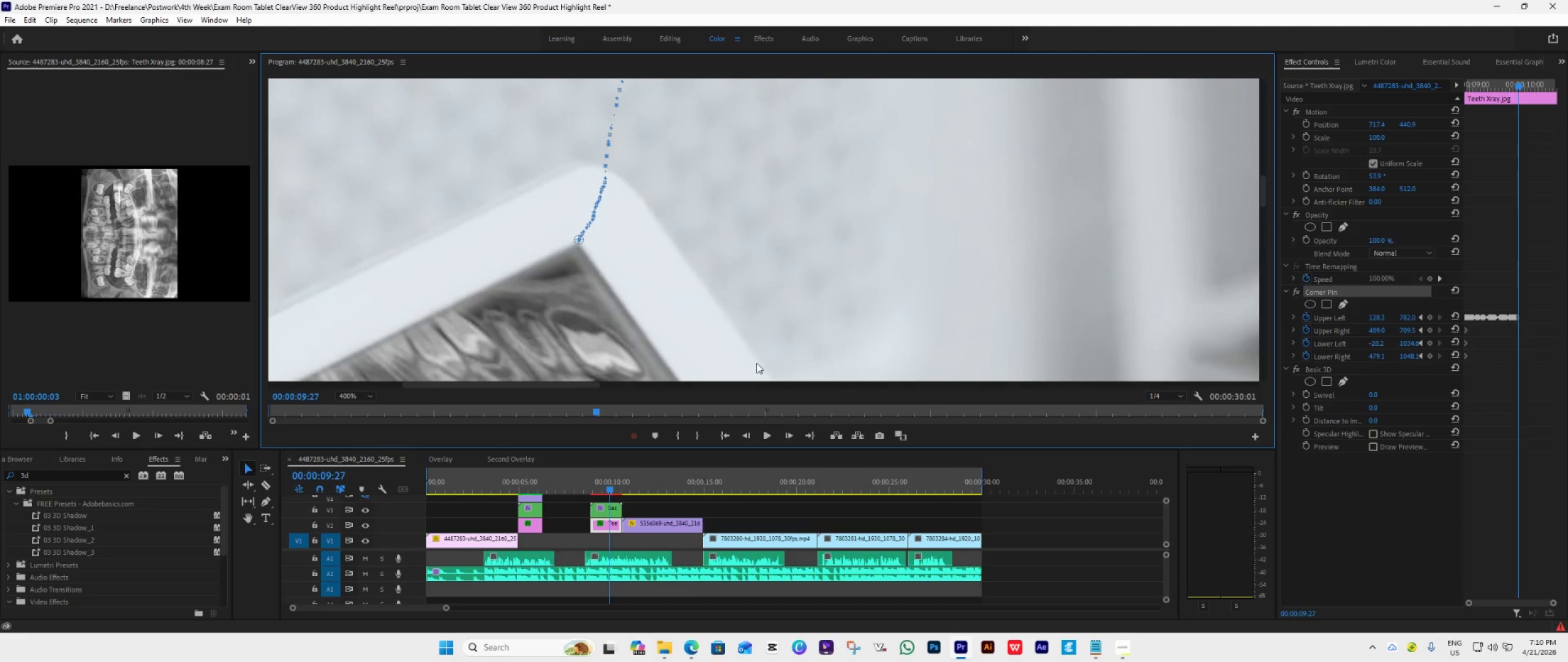 
left_click([788, 434])
 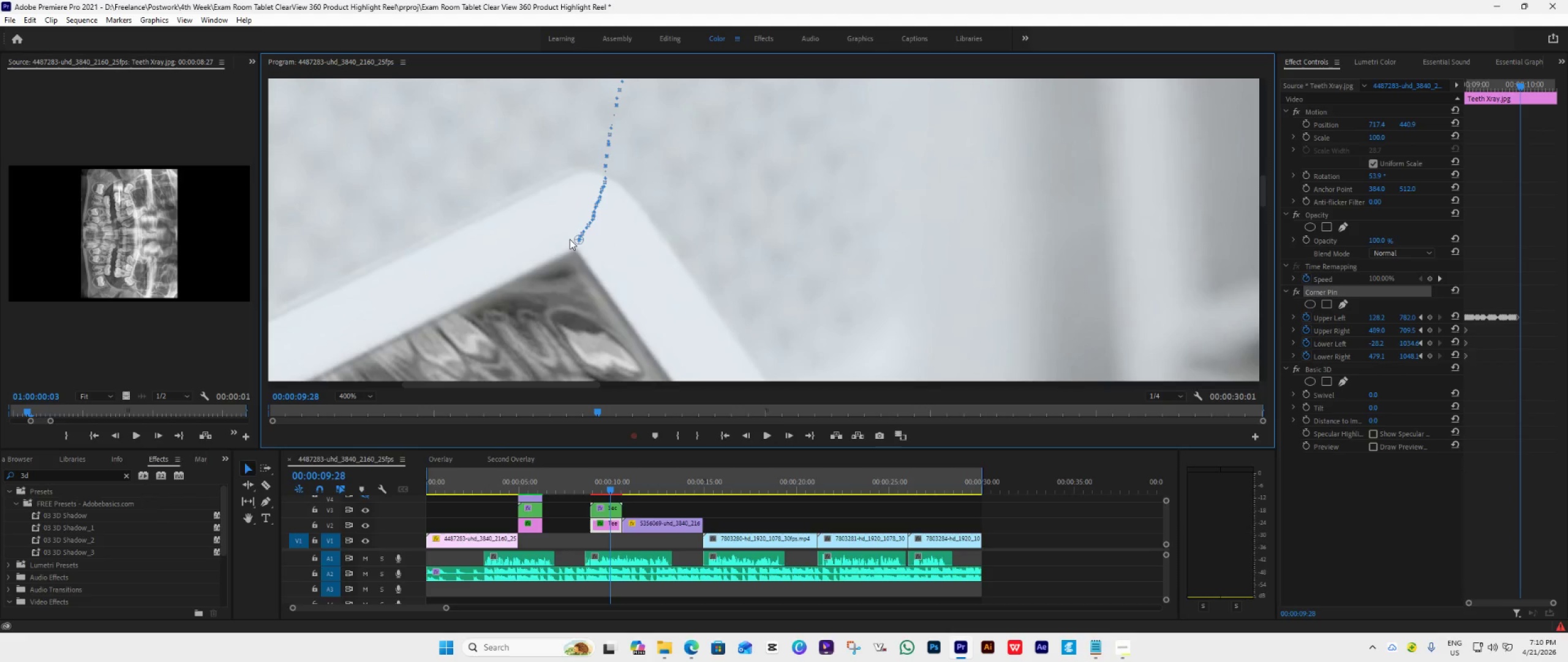 
left_click_drag(start_coordinate=[575, 240], to_coordinate=[576, 246])
 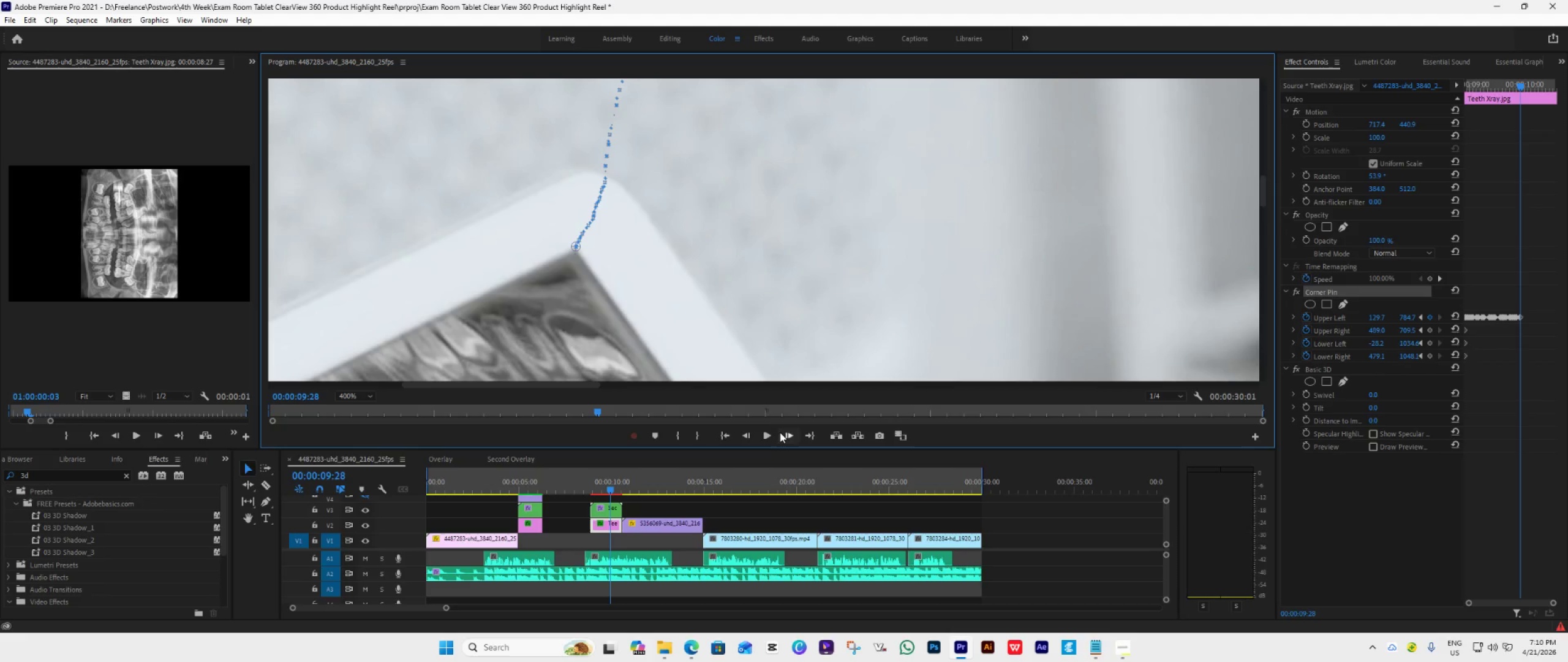 
left_click([790, 435])
 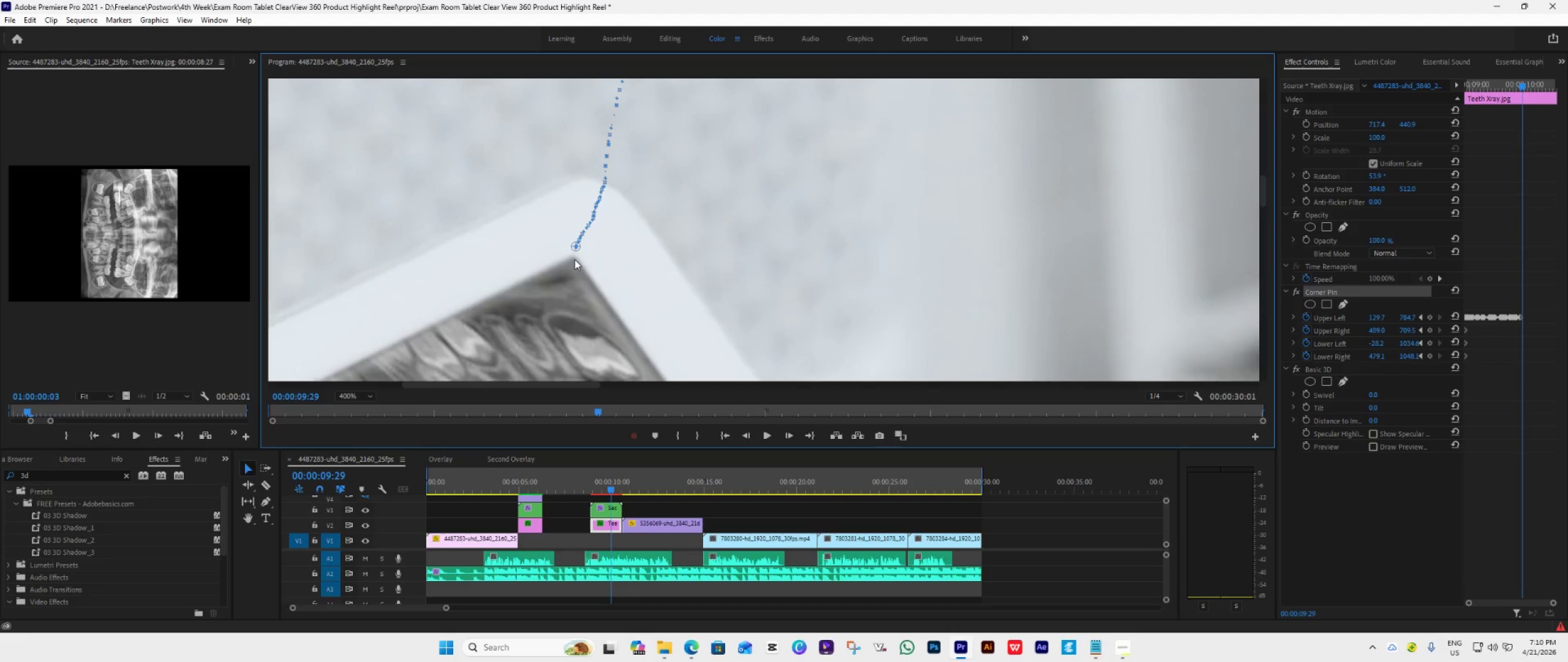 
left_click_drag(start_coordinate=[571, 247], to_coordinate=[571, 252])
 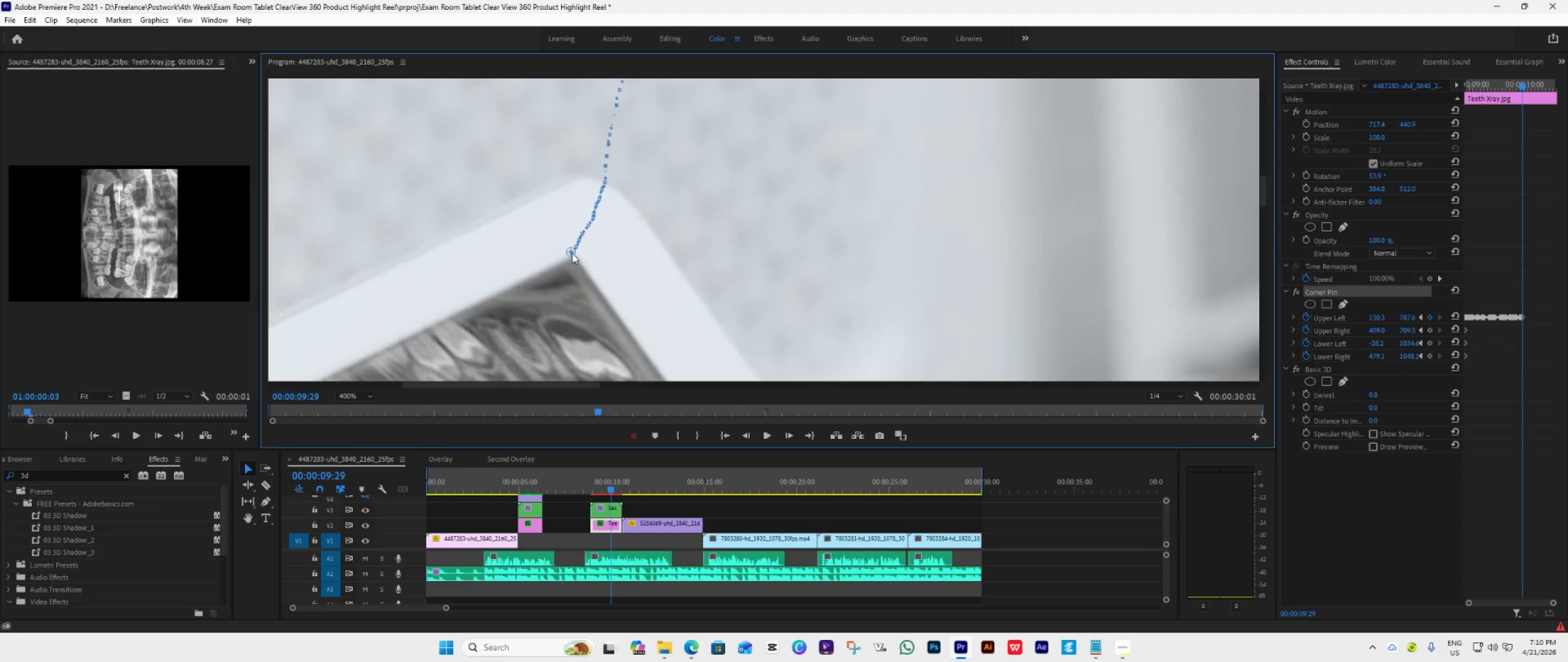 
middle_click([571, 252])
 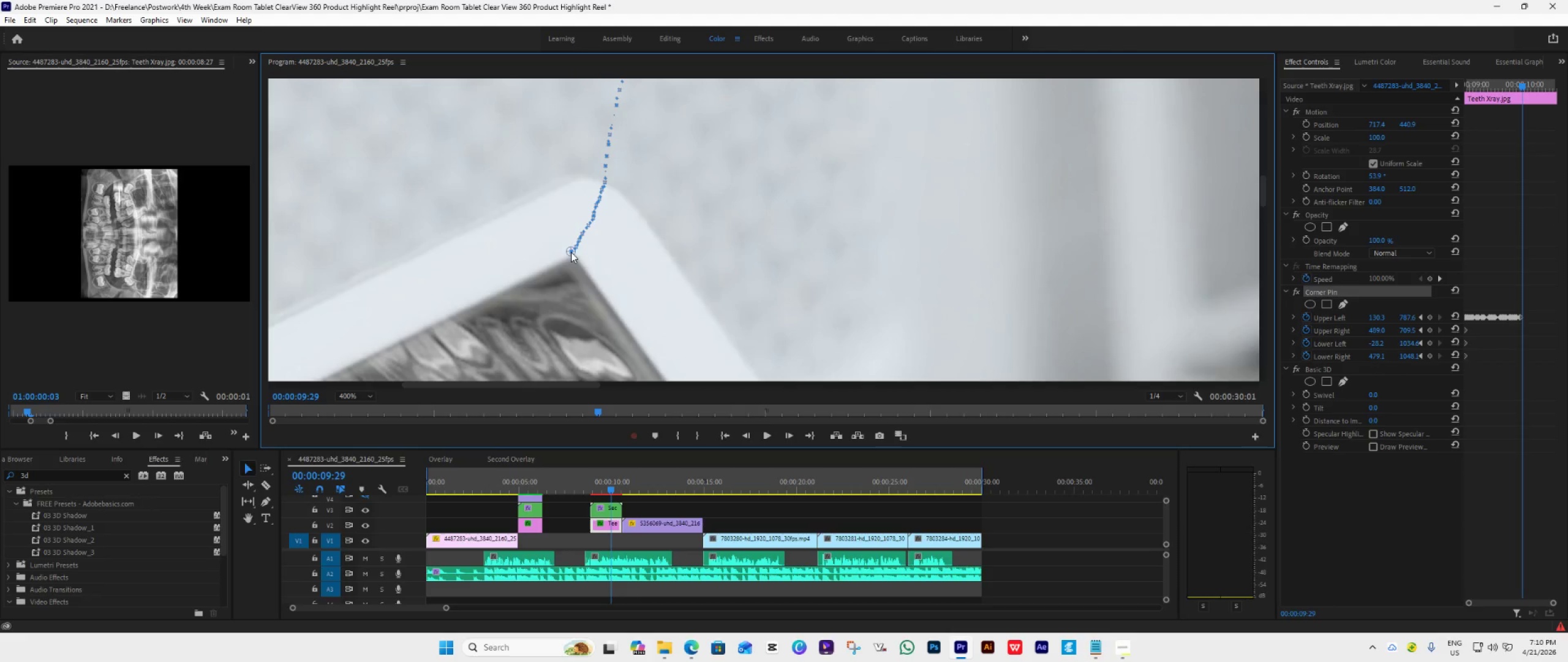 
left_click_drag(start_coordinate=[571, 252], to_coordinate=[575, 254])
 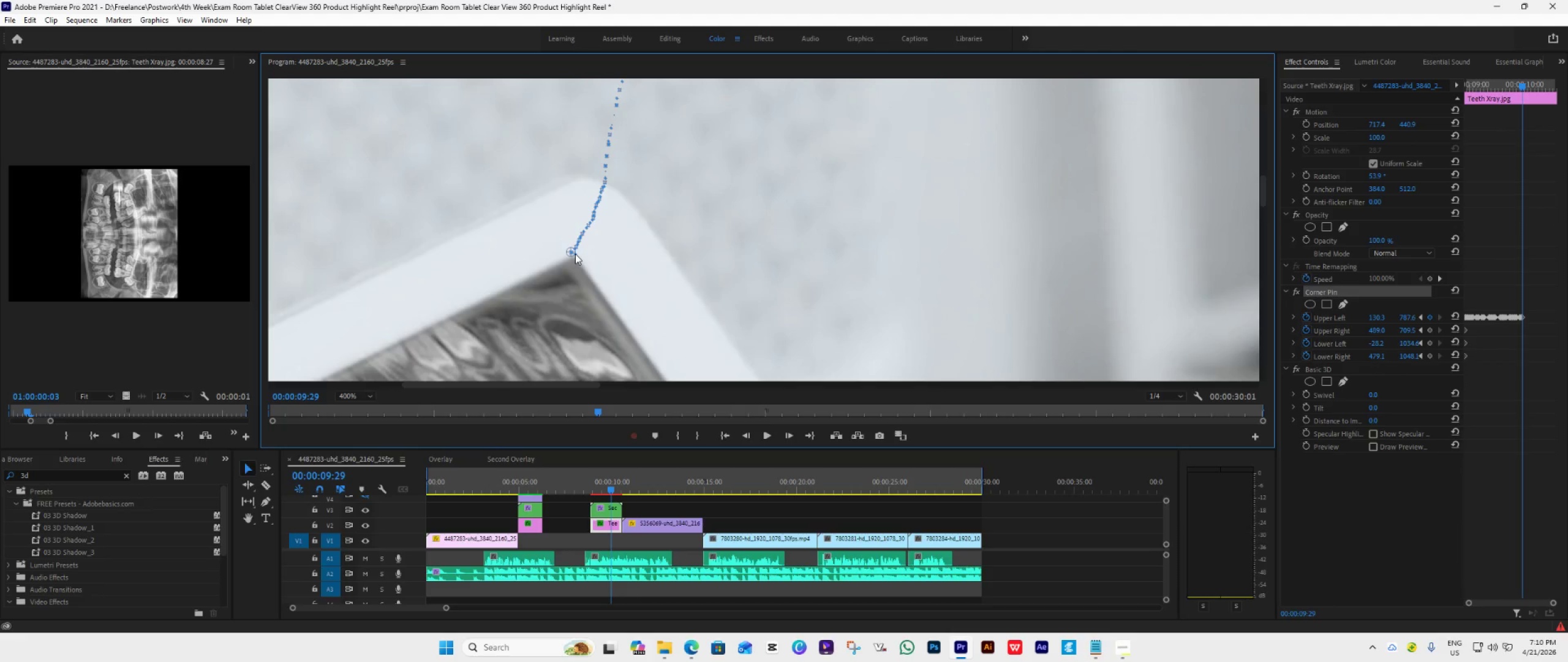 
key(Control+Z)
 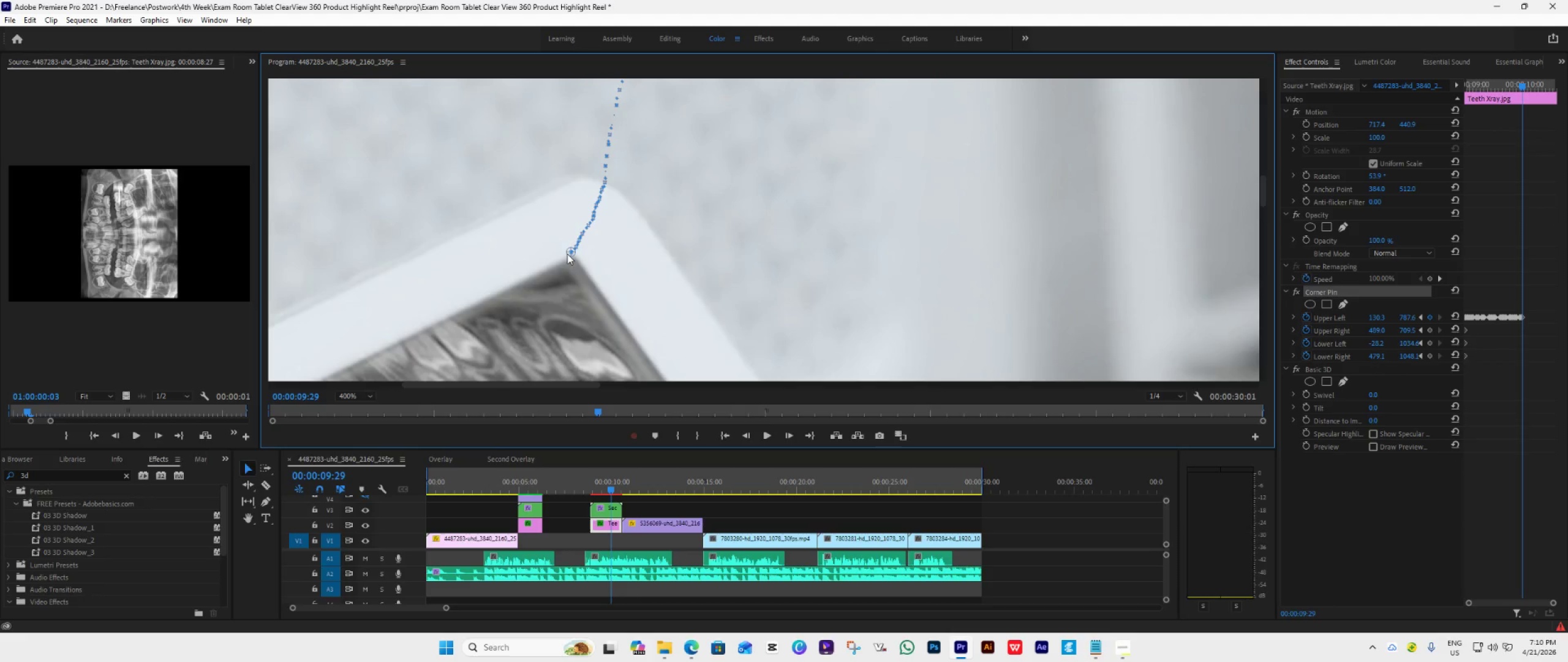 
left_click_drag(start_coordinate=[567, 254], to_coordinate=[575, 254])
 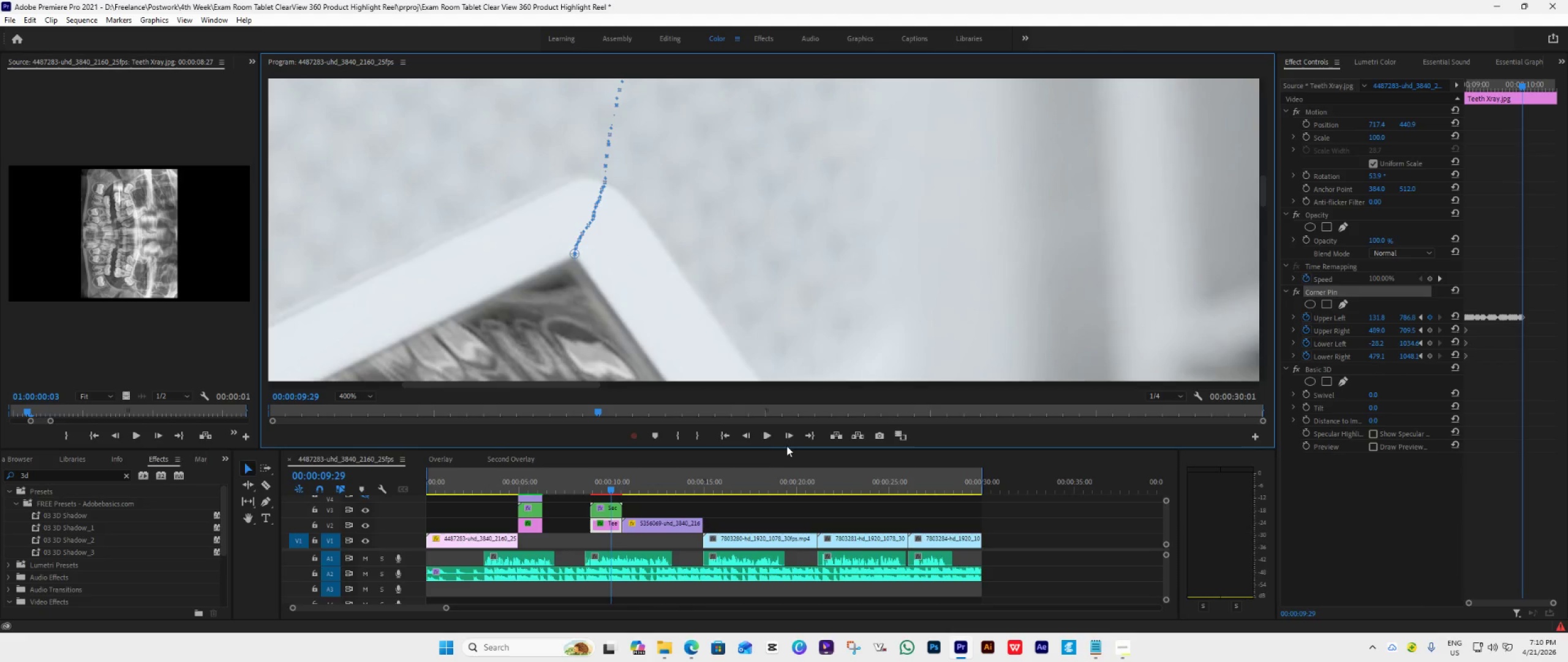 
left_click([791, 438])
 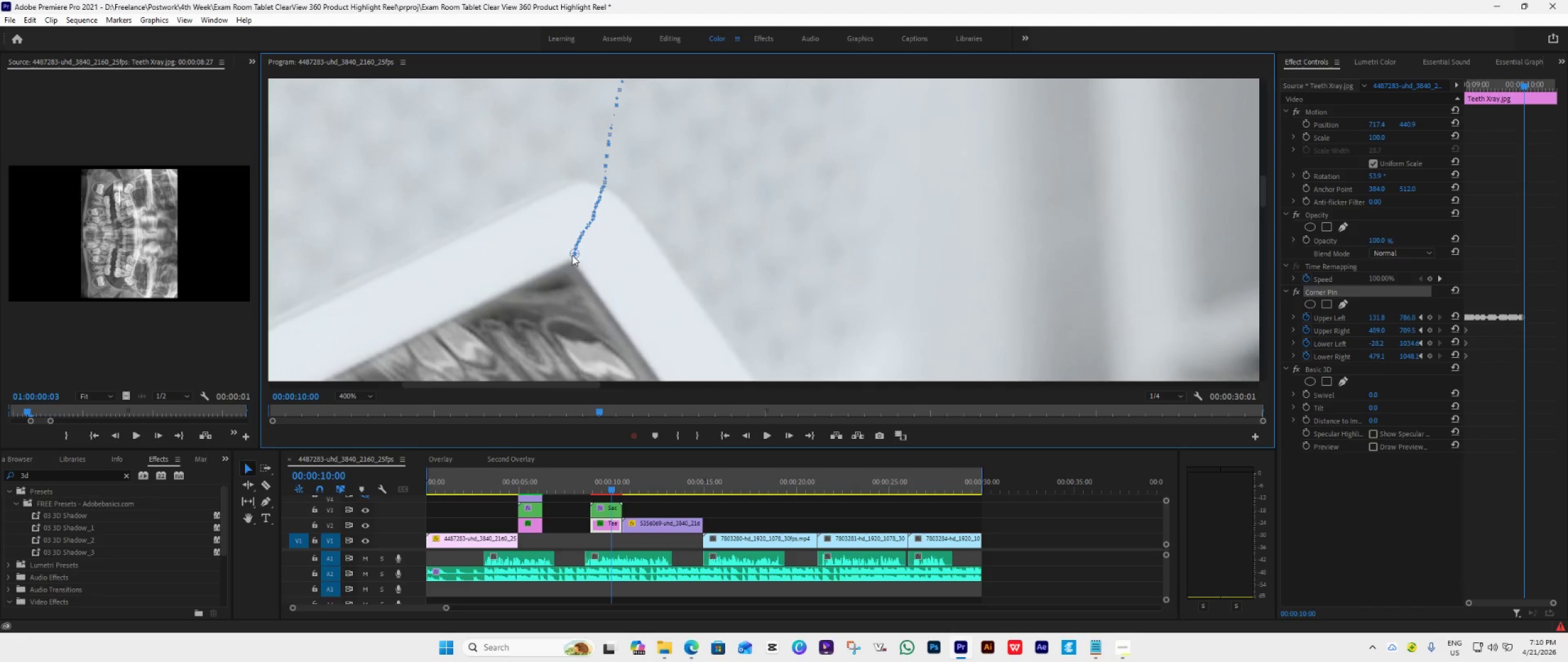 
left_click_drag(start_coordinate=[570, 251], to_coordinate=[573, 258])
 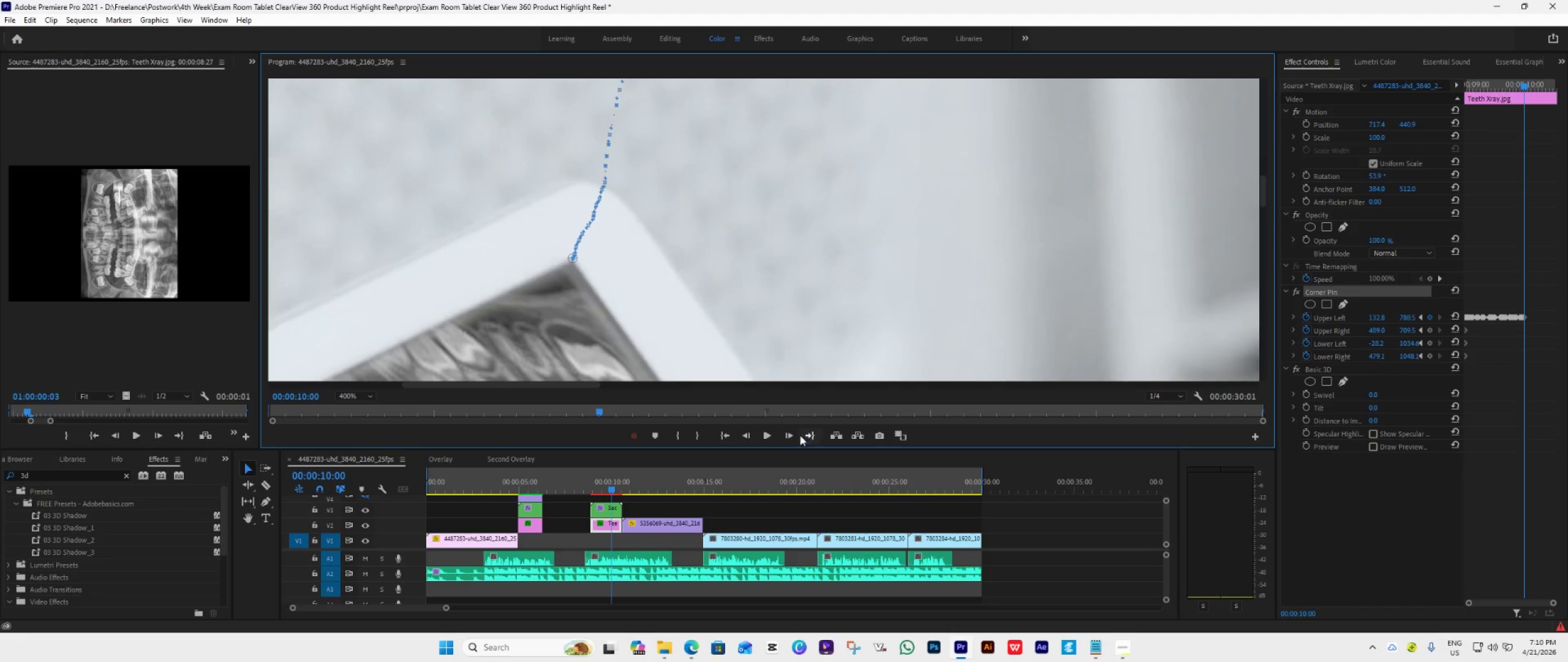 
left_click([786, 434])
 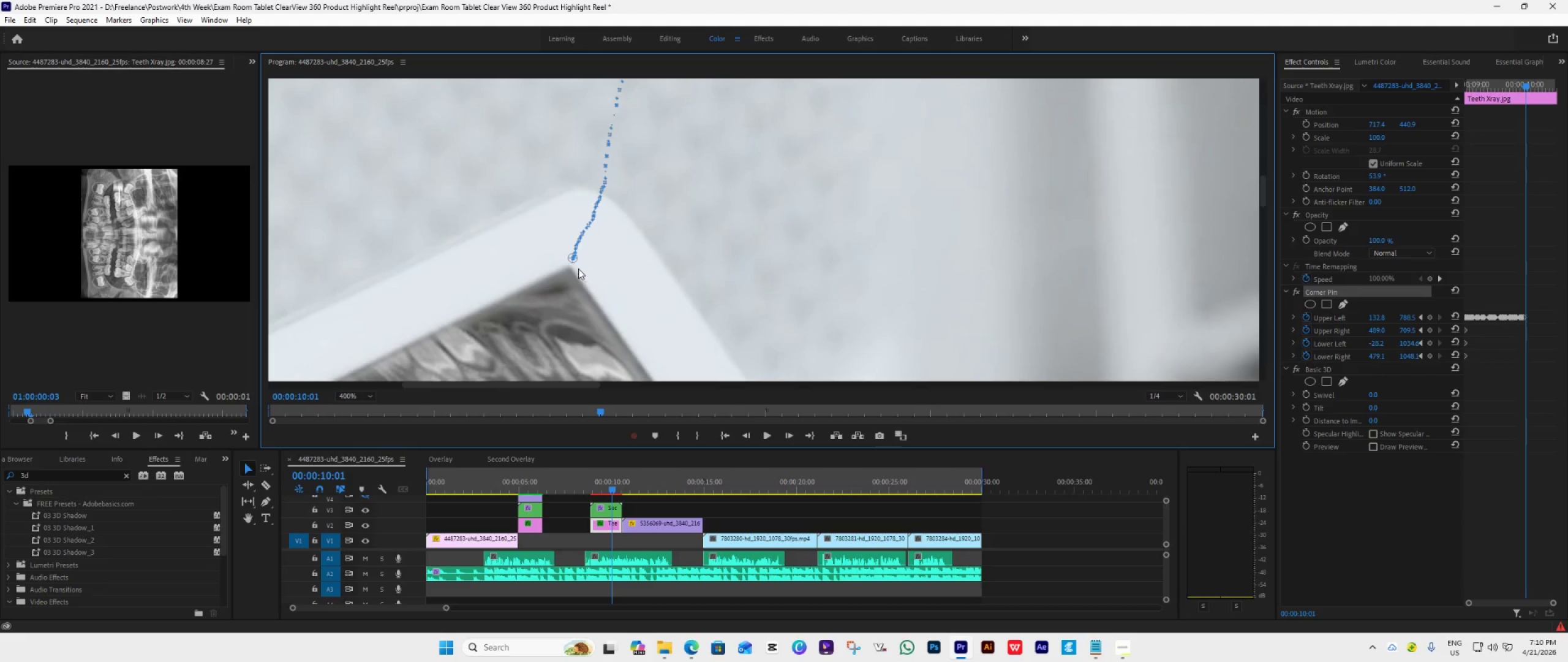 
left_click_drag(start_coordinate=[569, 256], to_coordinate=[571, 263])
 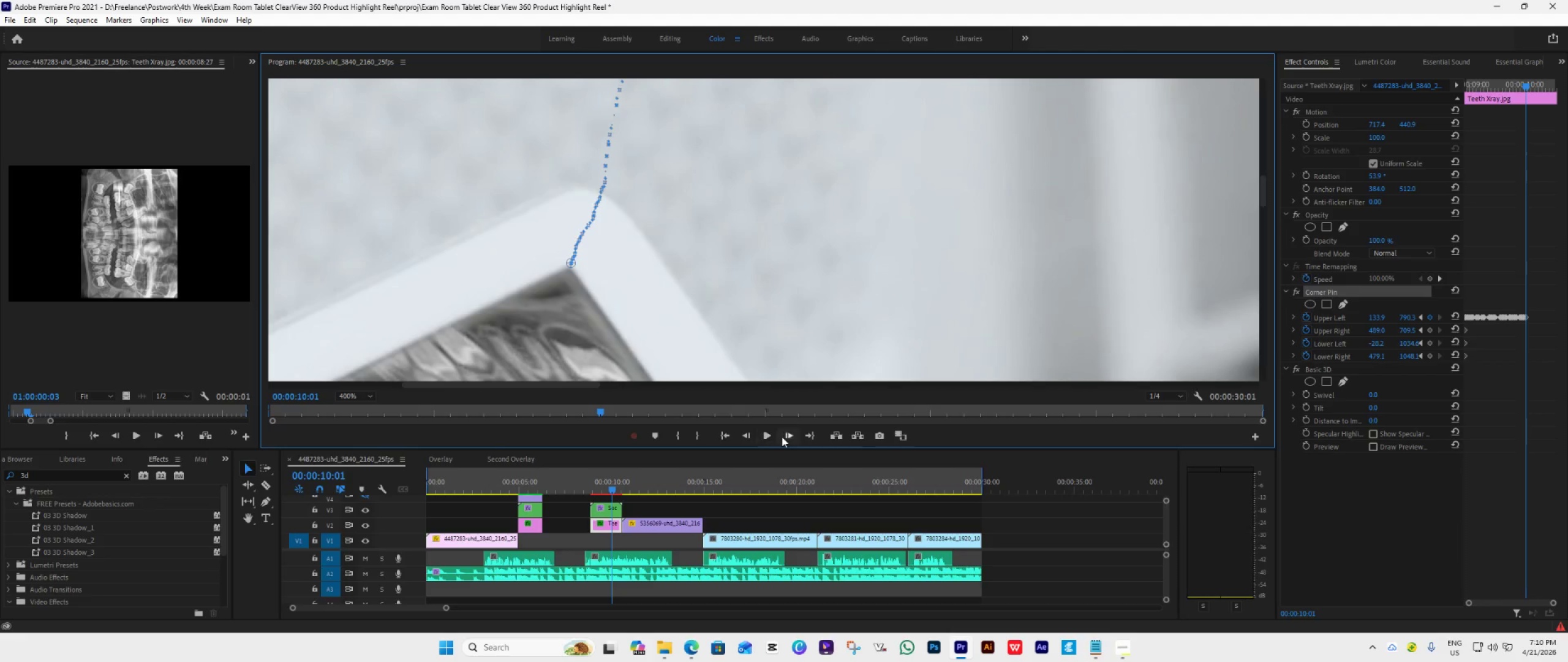 
left_click([788, 436])
 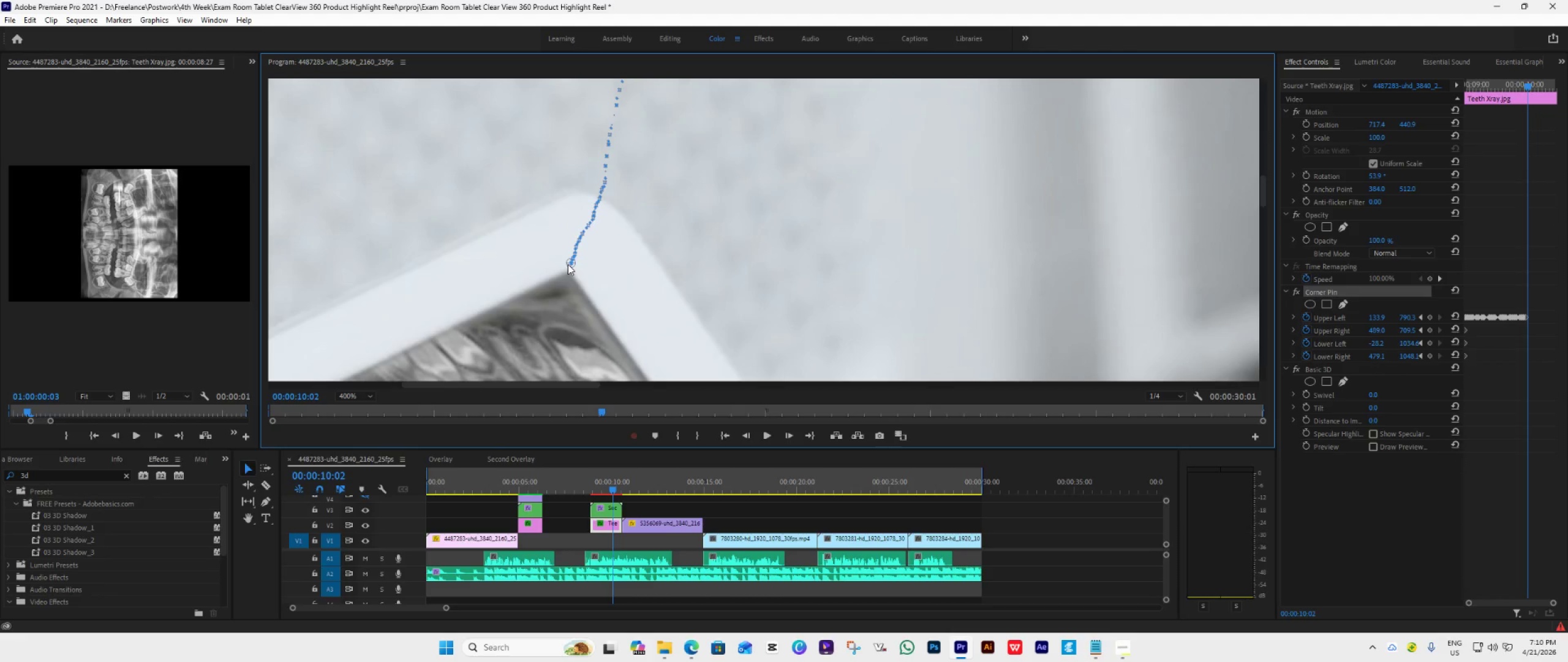 
left_click_drag(start_coordinate=[564, 261], to_coordinate=[569, 267])
 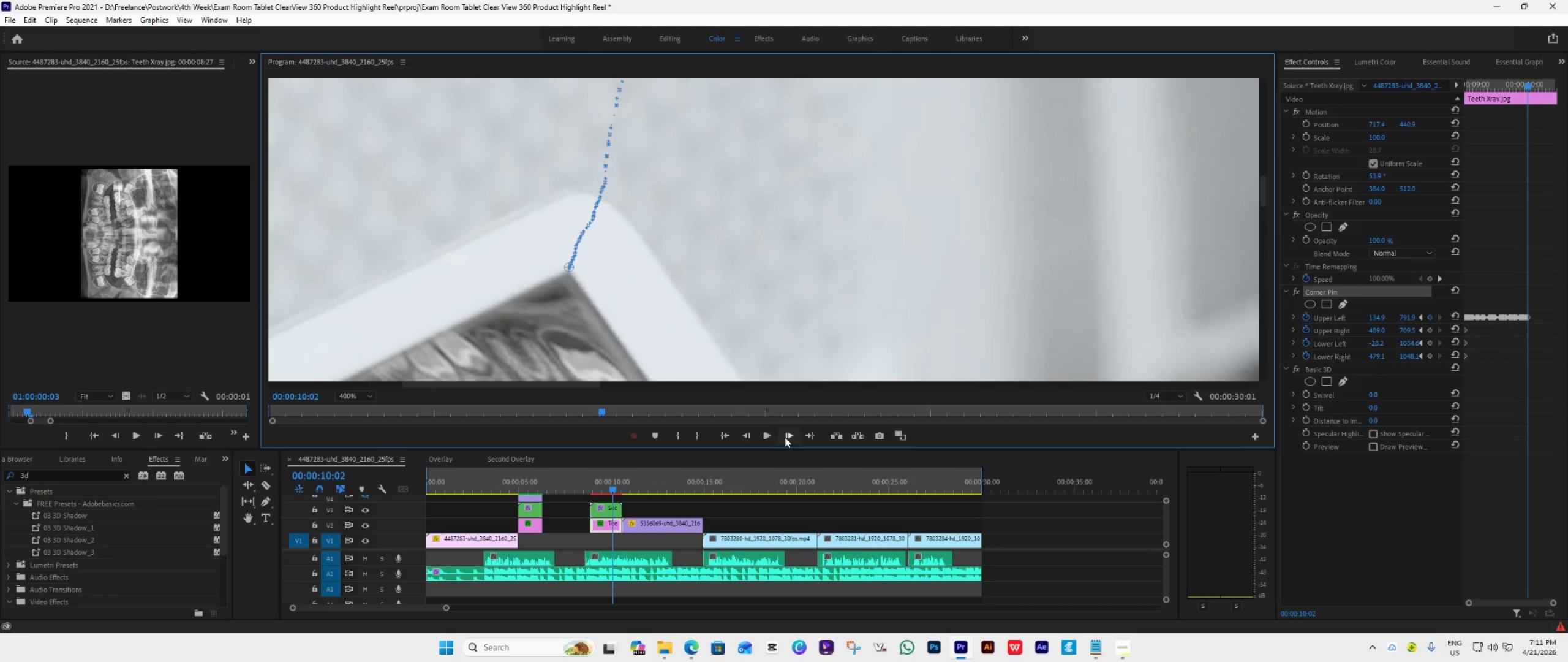 
double_click([790, 438])
 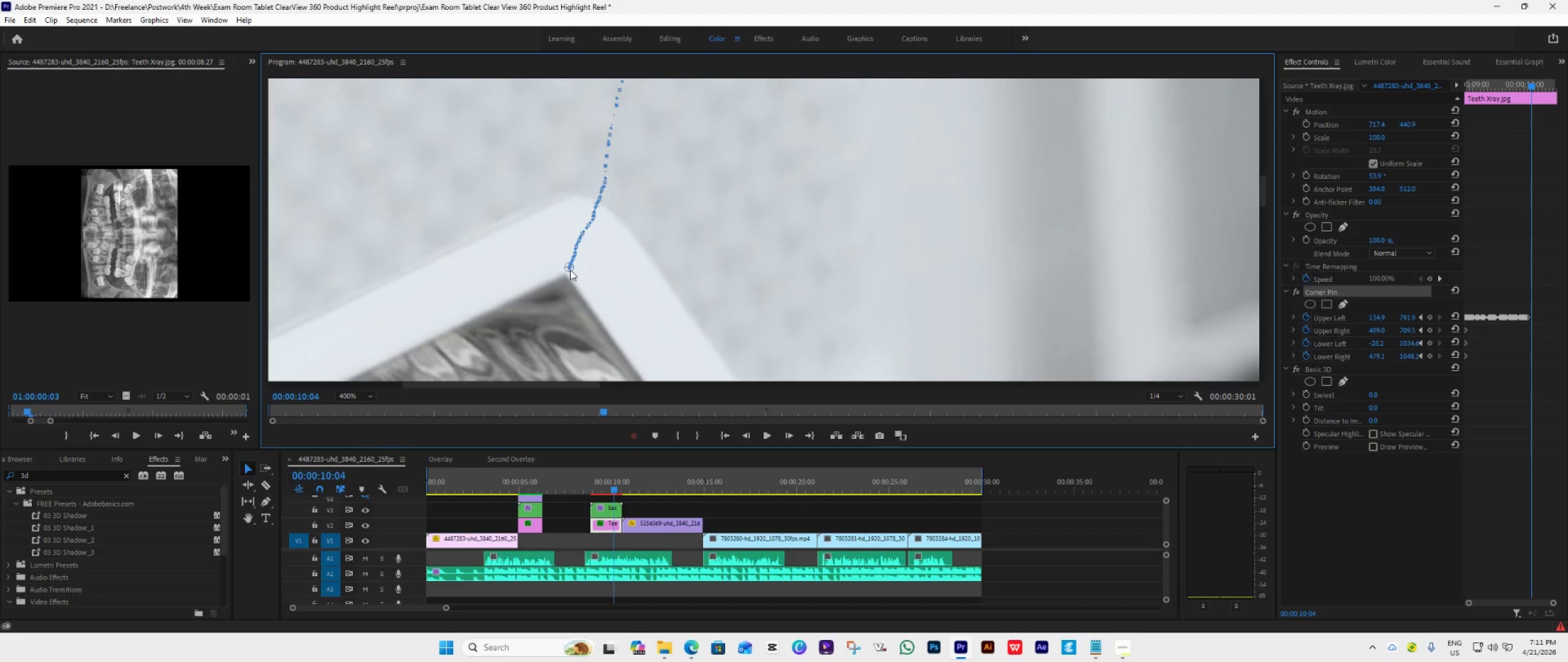 
left_click_drag(start_coordinate=[564, 267], to_coordinate=[566, 271])
 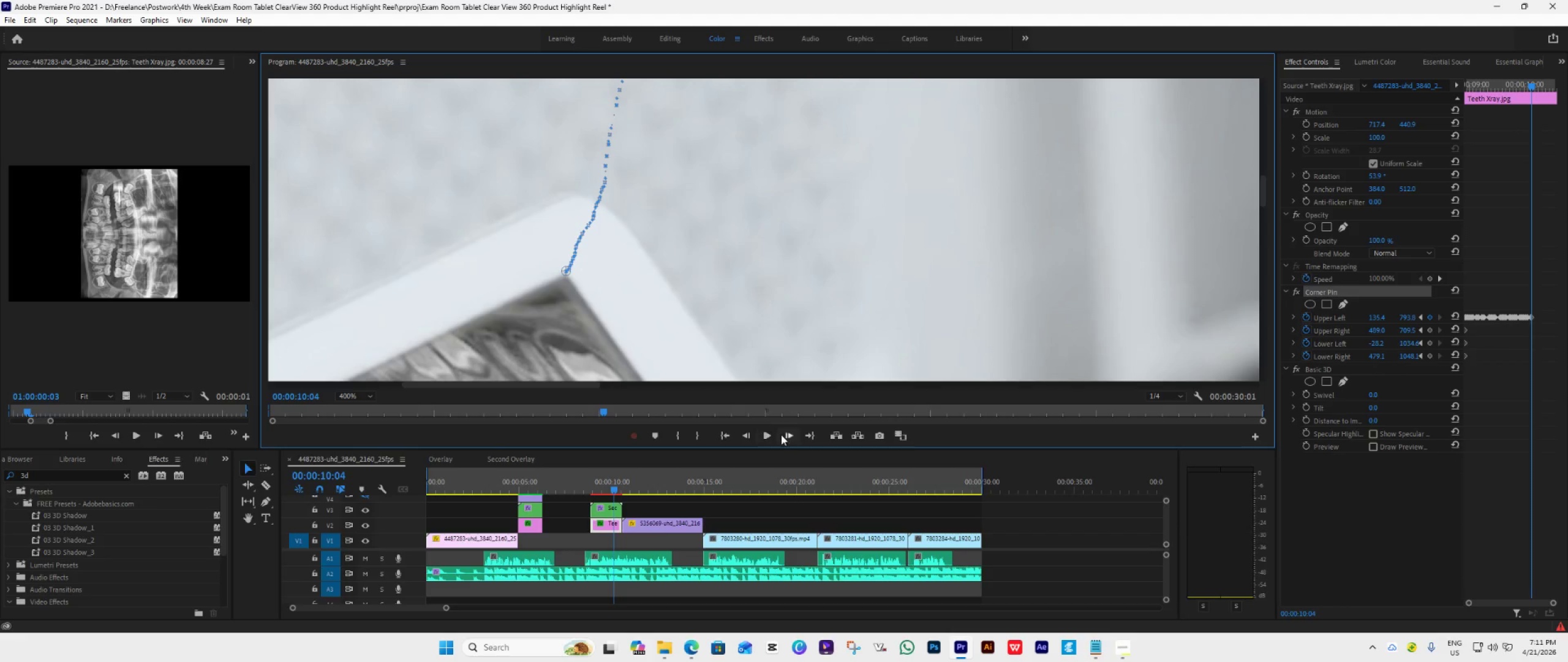 
left_click([787, 433])
 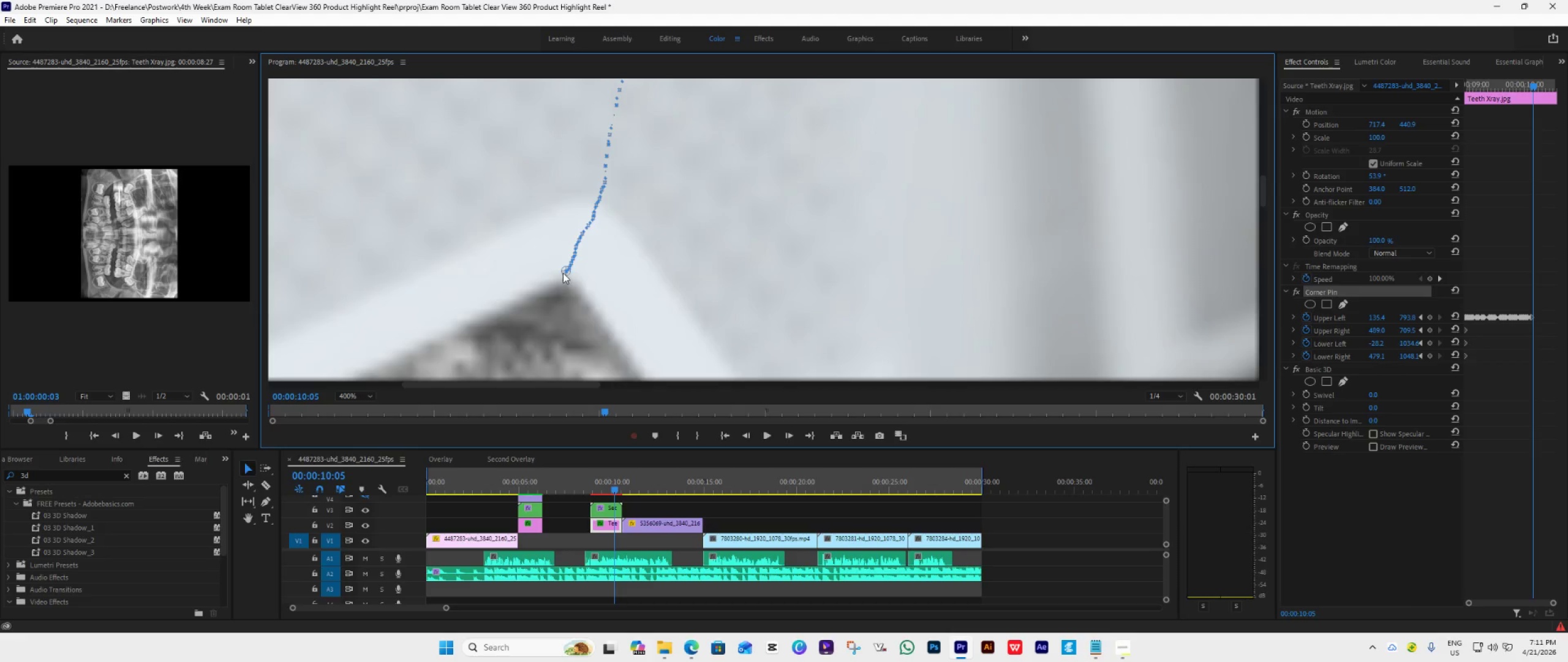 
left_click_drag(start_coordinate=[562, 272], to_coordinate=[562, 276])
 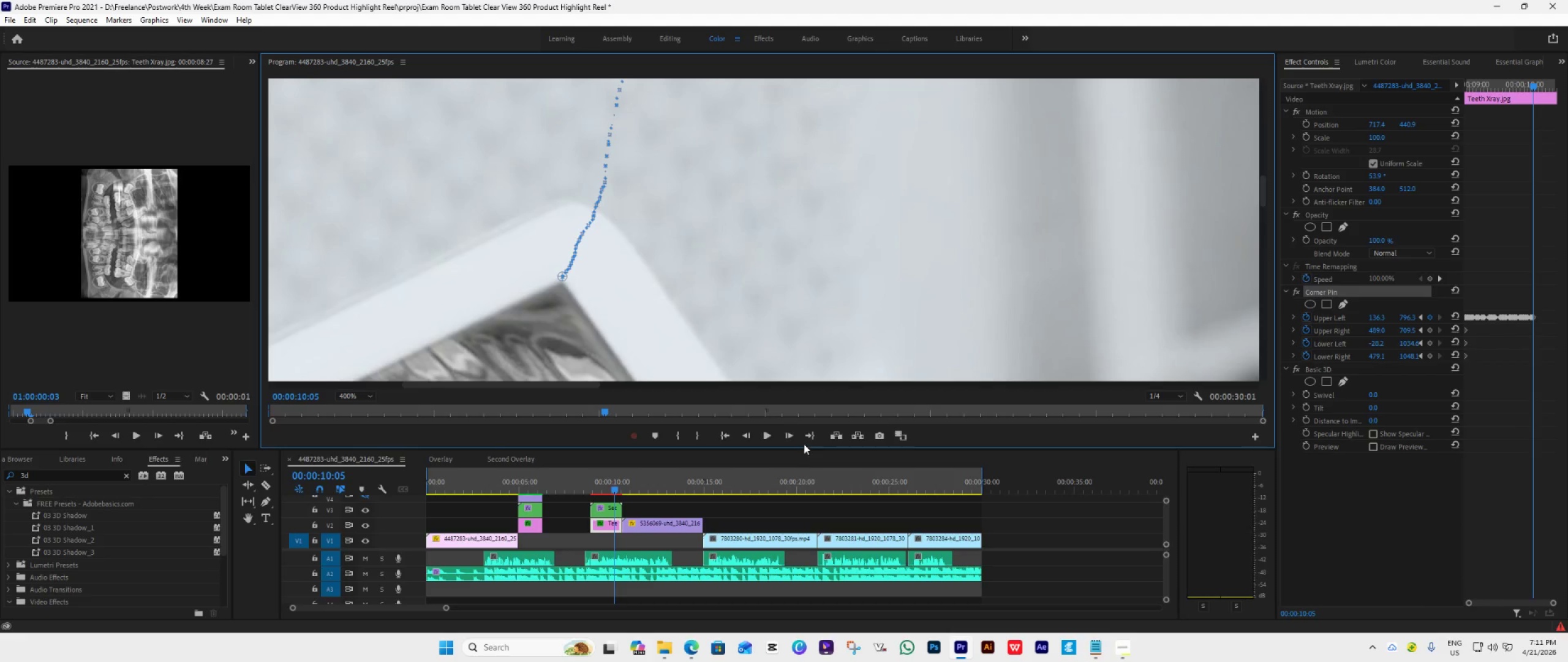 
left_click([788, 432])
 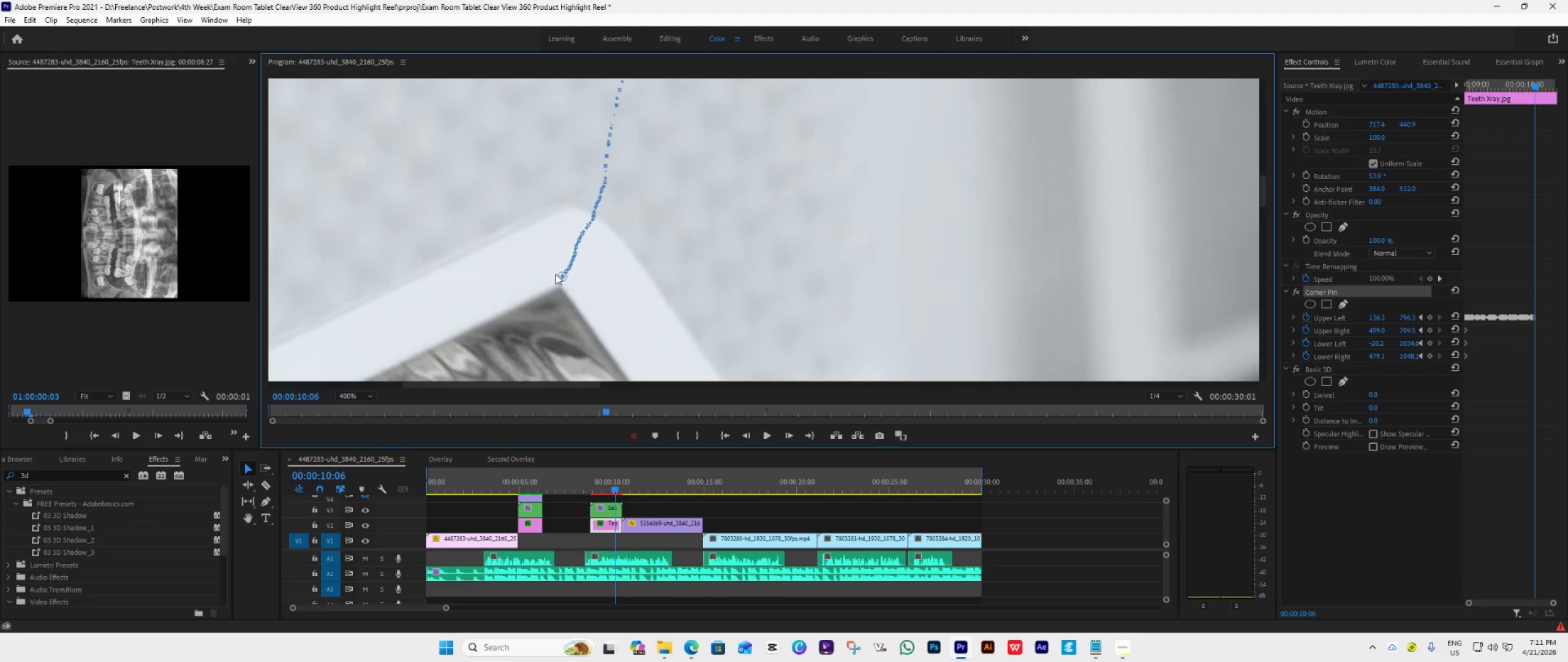 
wait(5.19)
 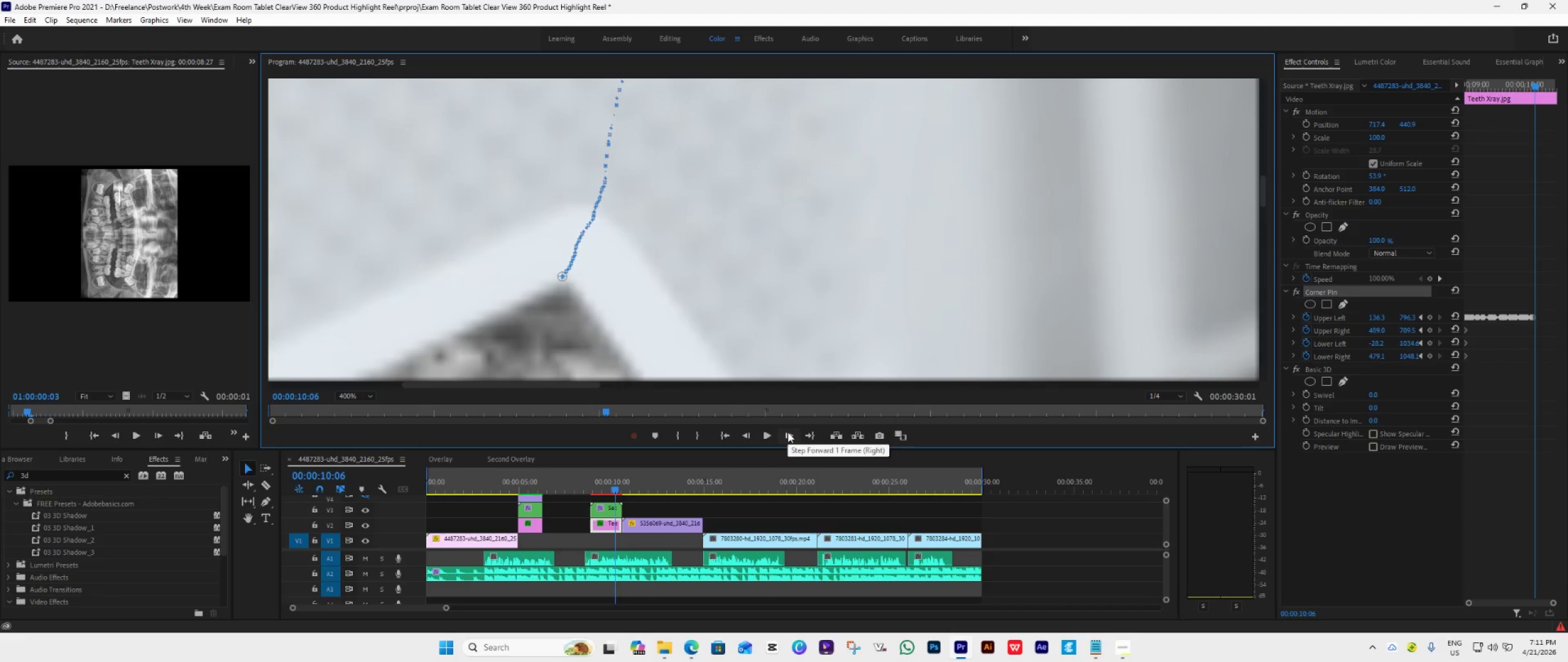 
left_click_drag(start_coordinate=[559, 275], to_coordinate=[560, 281])
 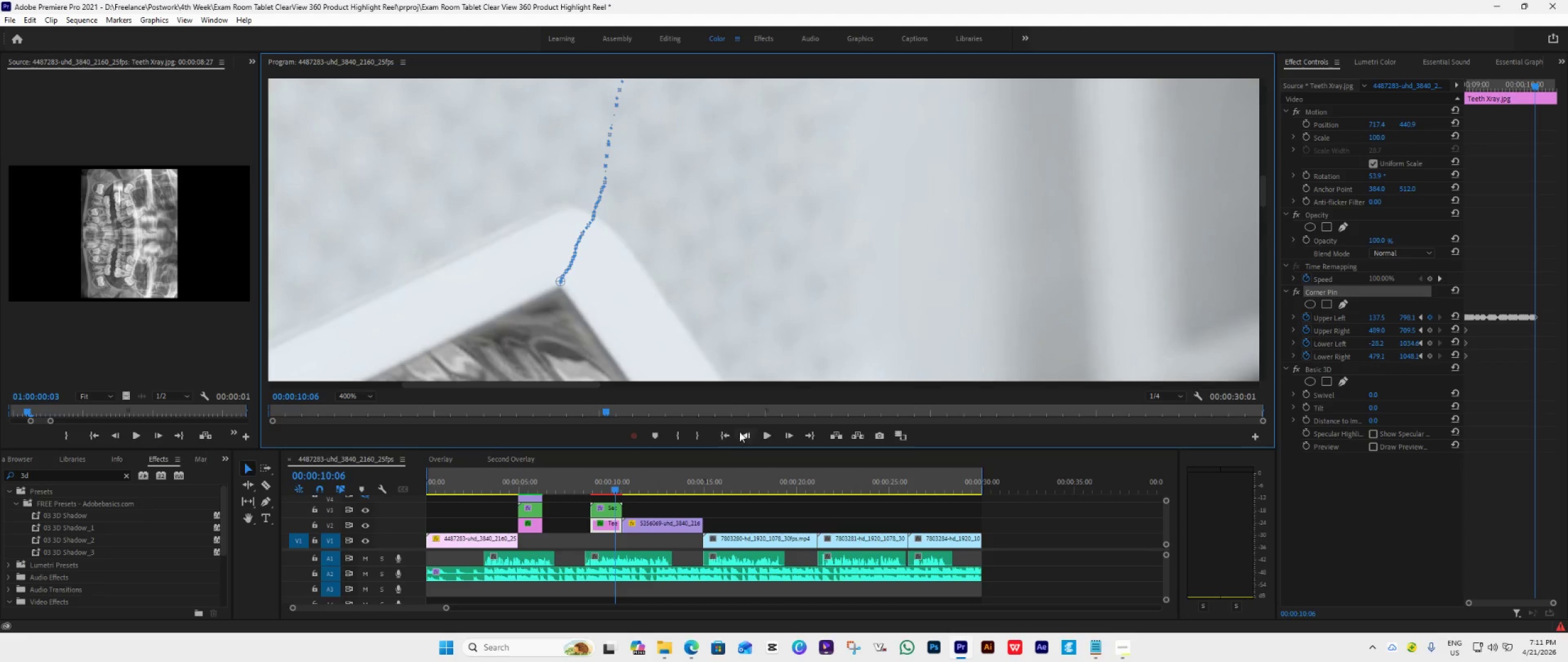 
left_click([785, 436])
 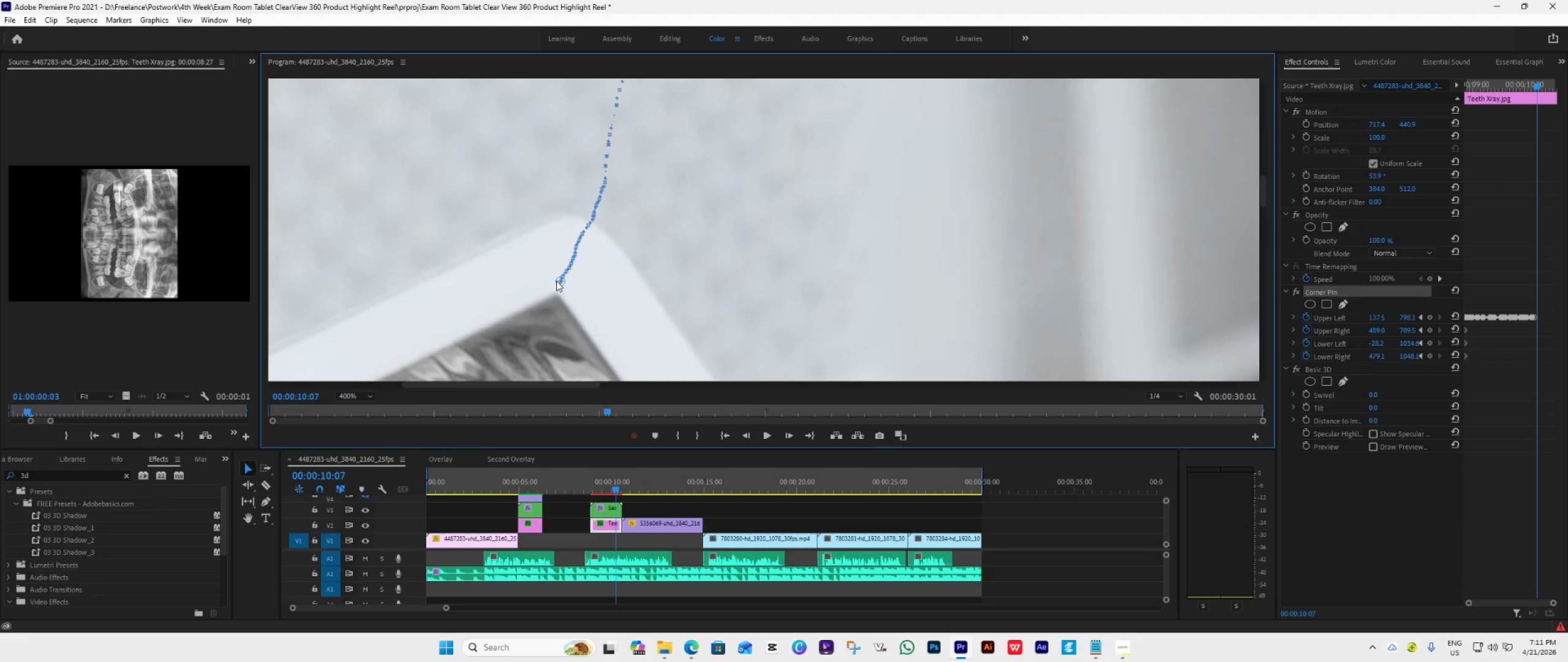 
left_click_drag(start_coordinate=[556, 281], to_coordinate=[557, 291])
 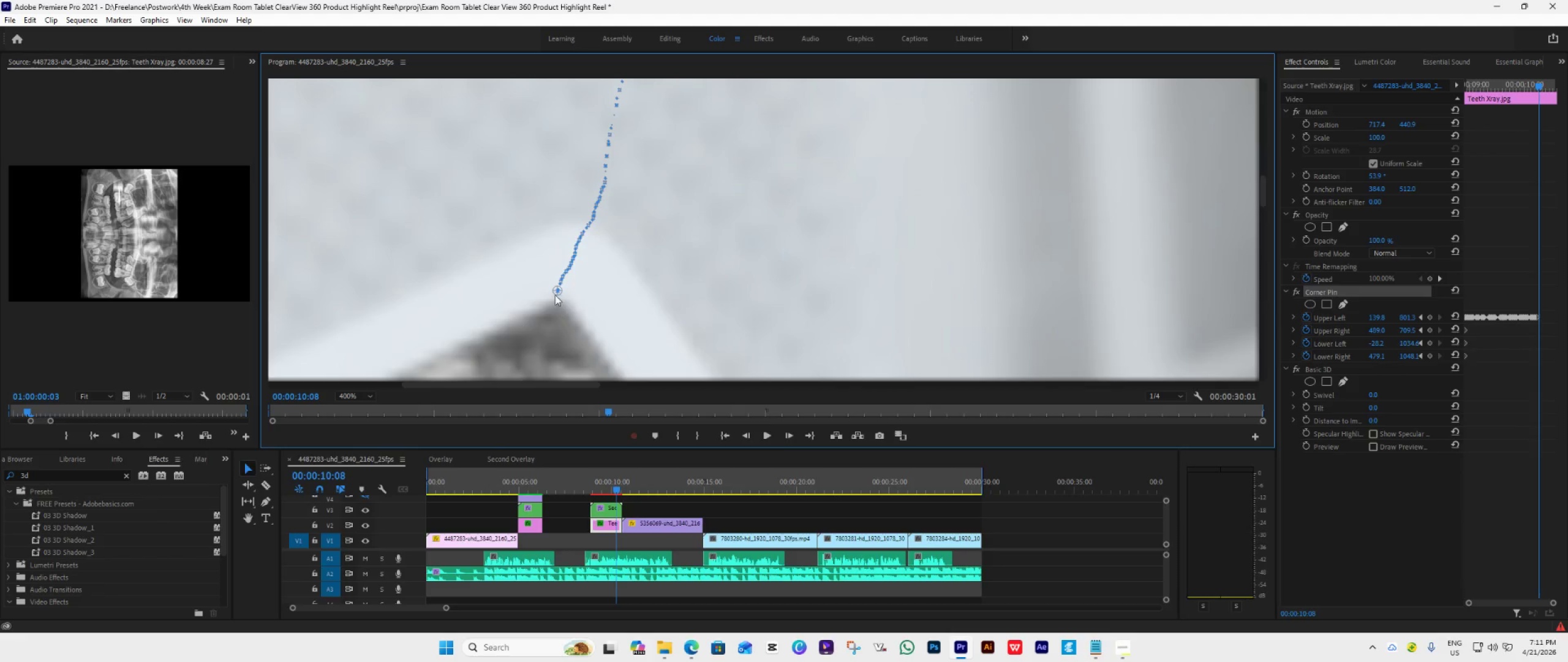 
left_click_drag(start_coordinate=[551, 291], to_coordinate=[555, 300])
 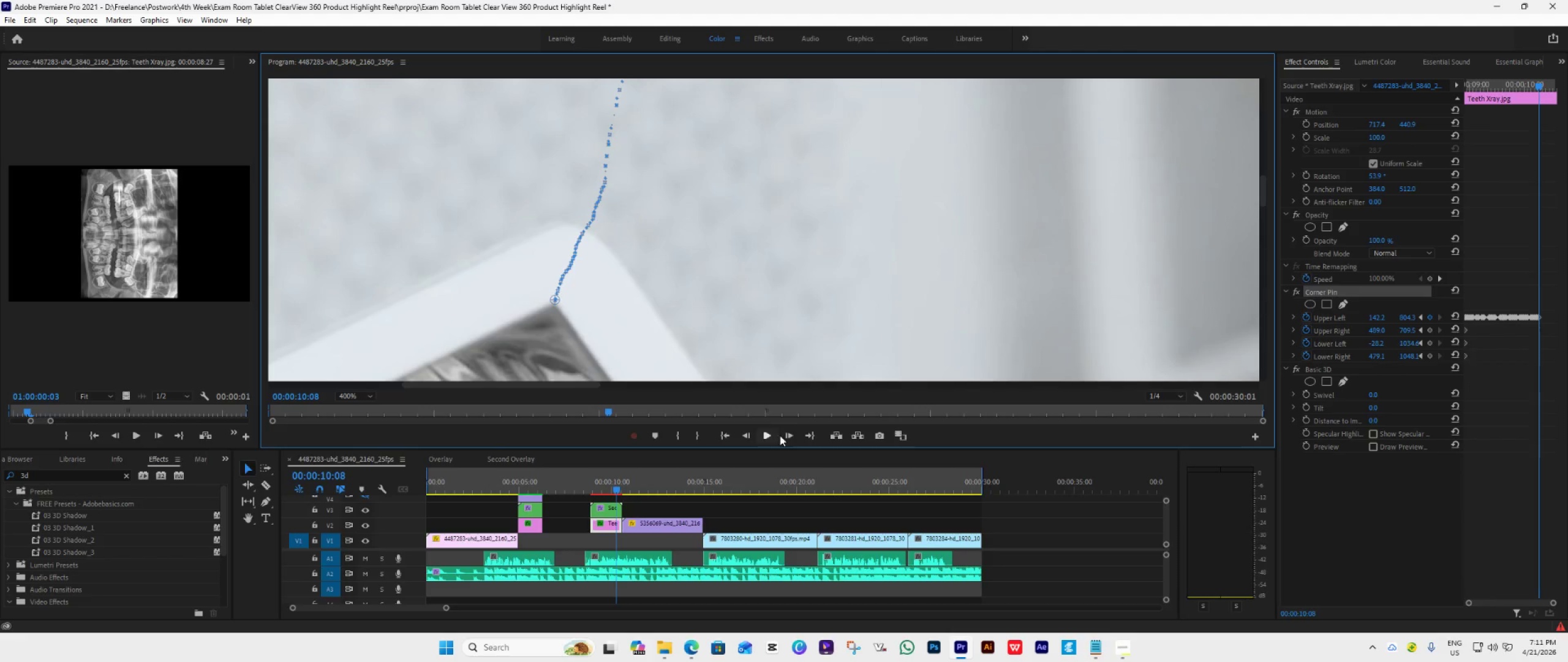 
left_click([787, 438])
 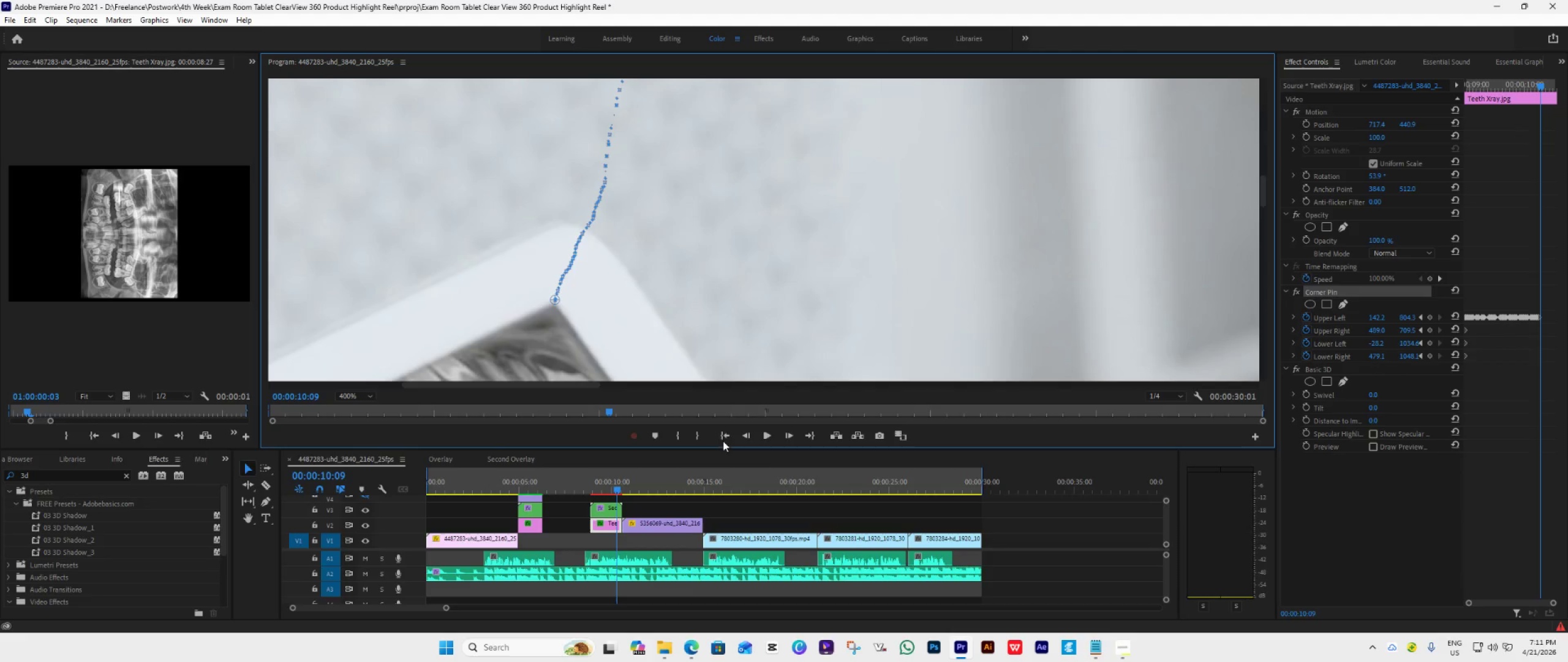 
left_click([783, 433])
 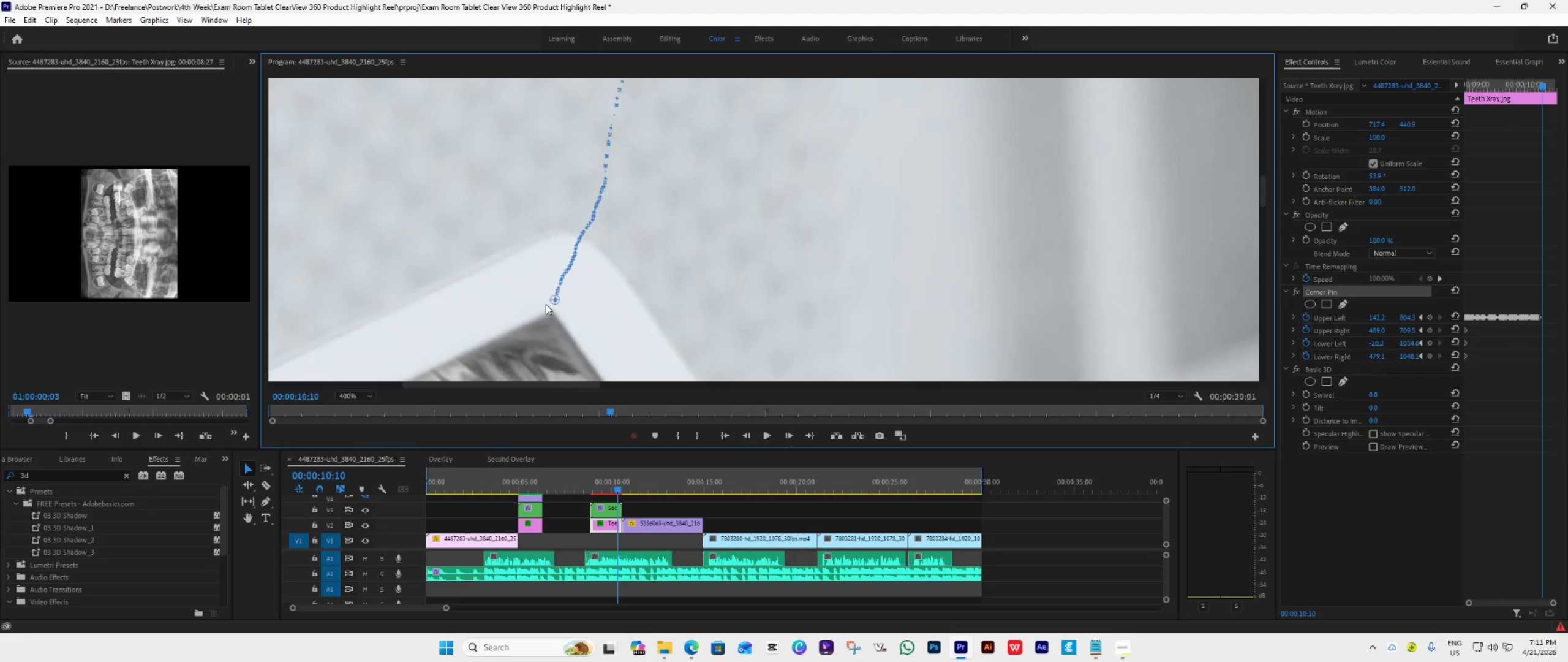 
left_click_drag(start_coordinate=[552, 300], to_coordinate=[552, 307])
 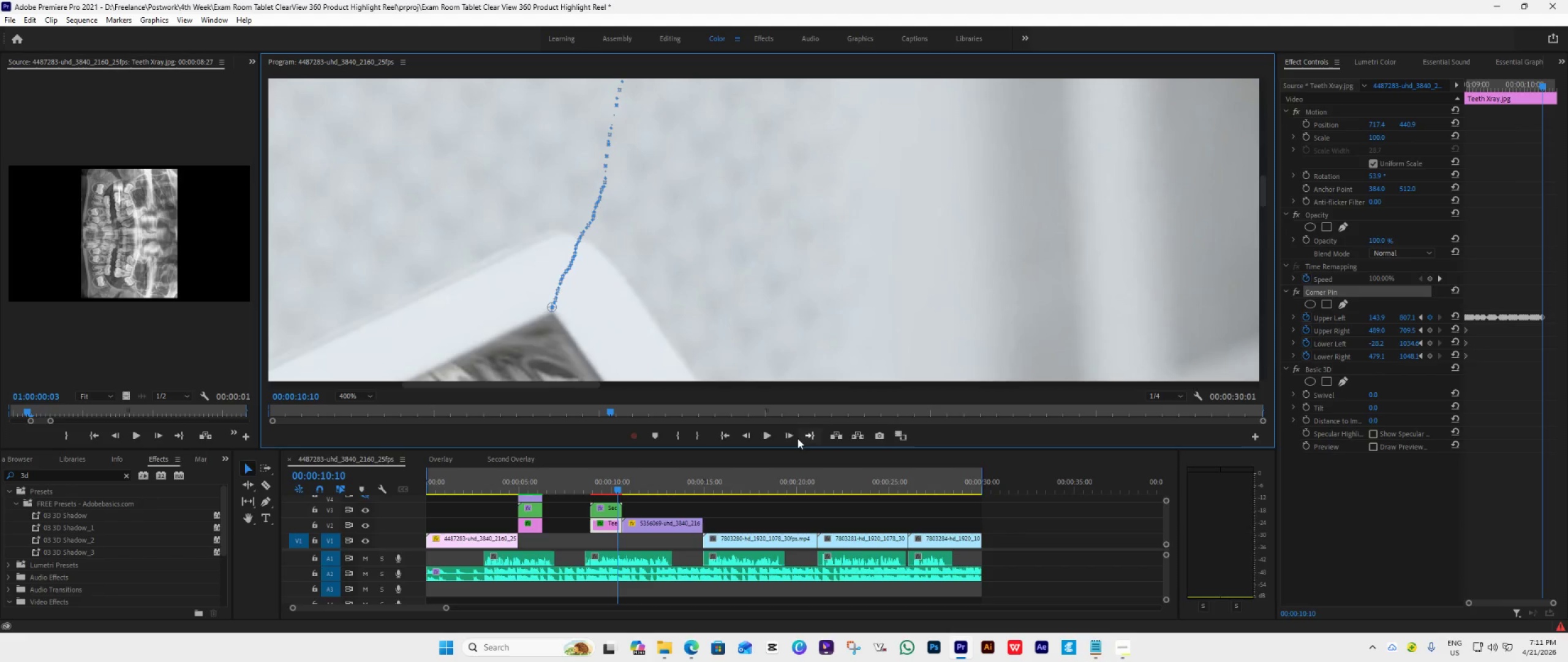 
left_click([790, 438])
 